 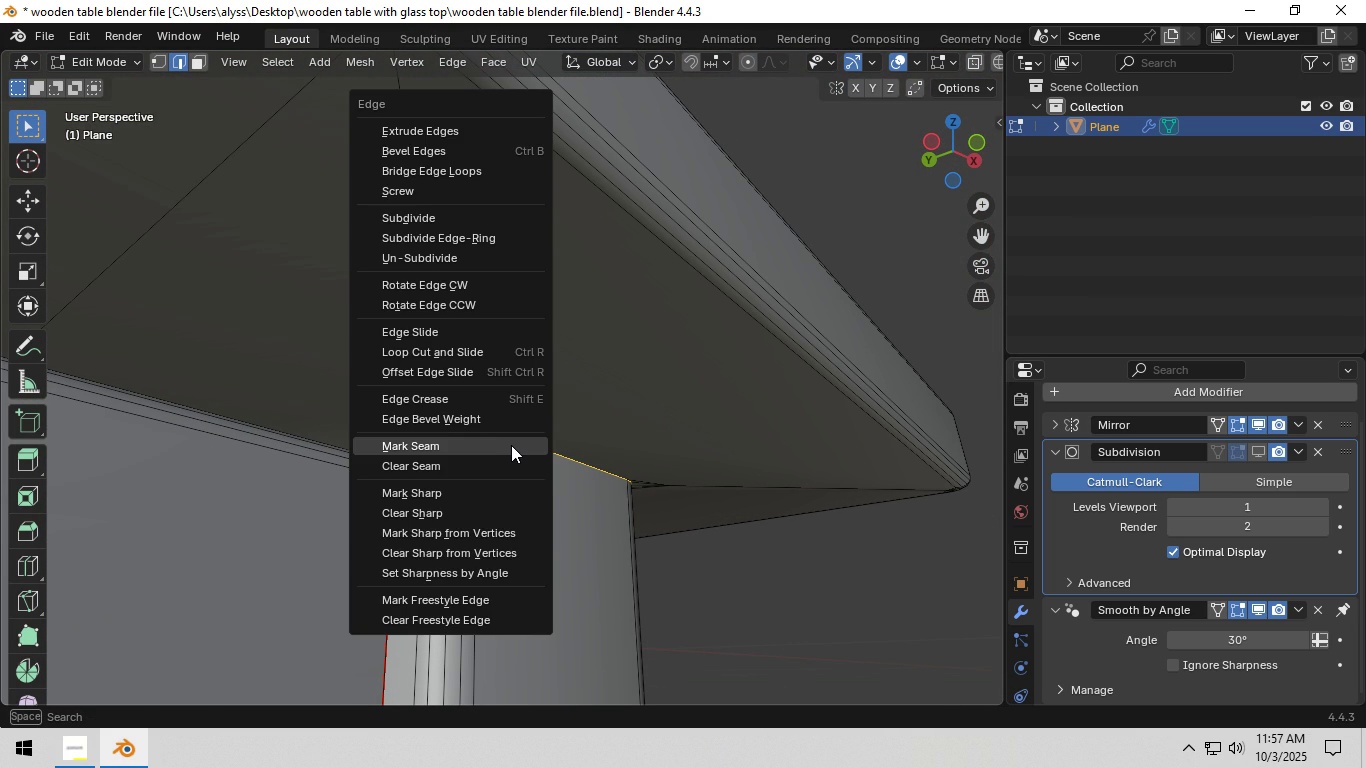 
left_click([511, 445])
 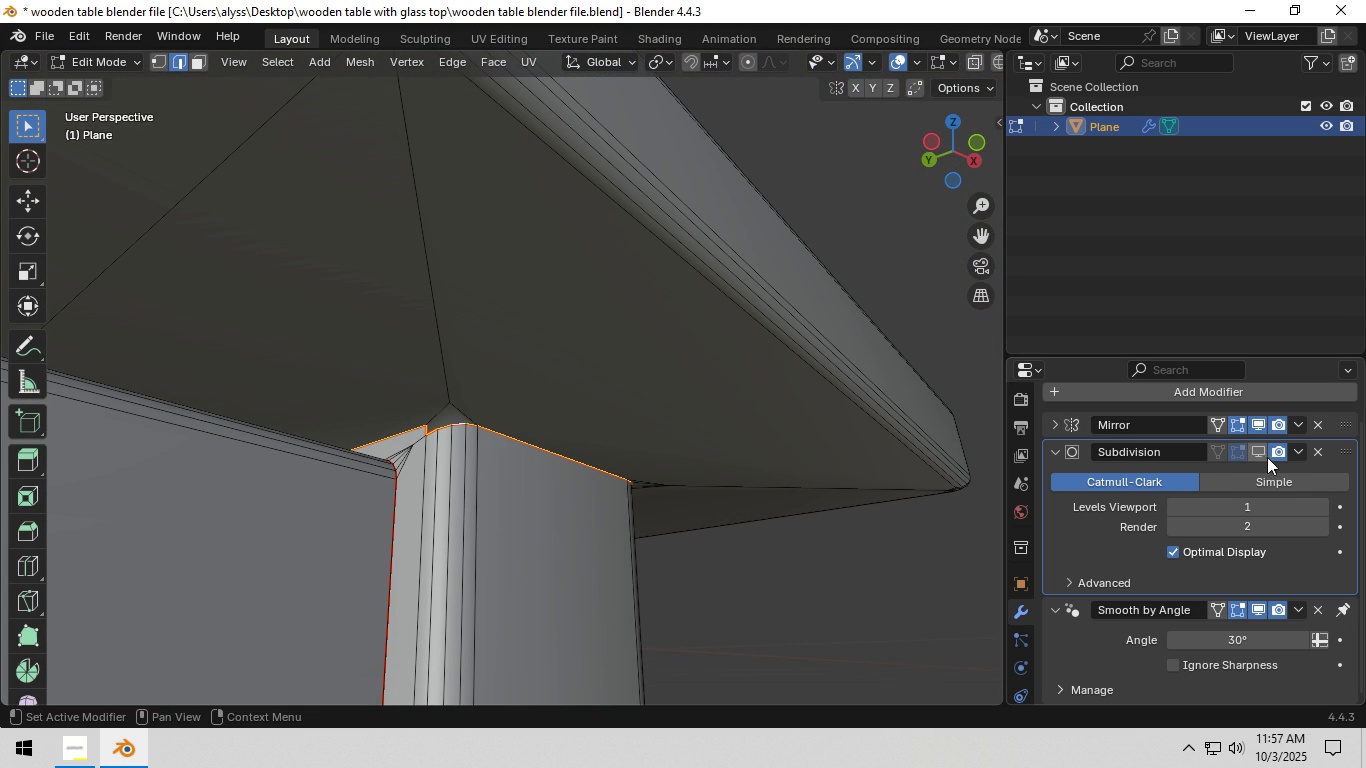 
left_click([1262, 454])
 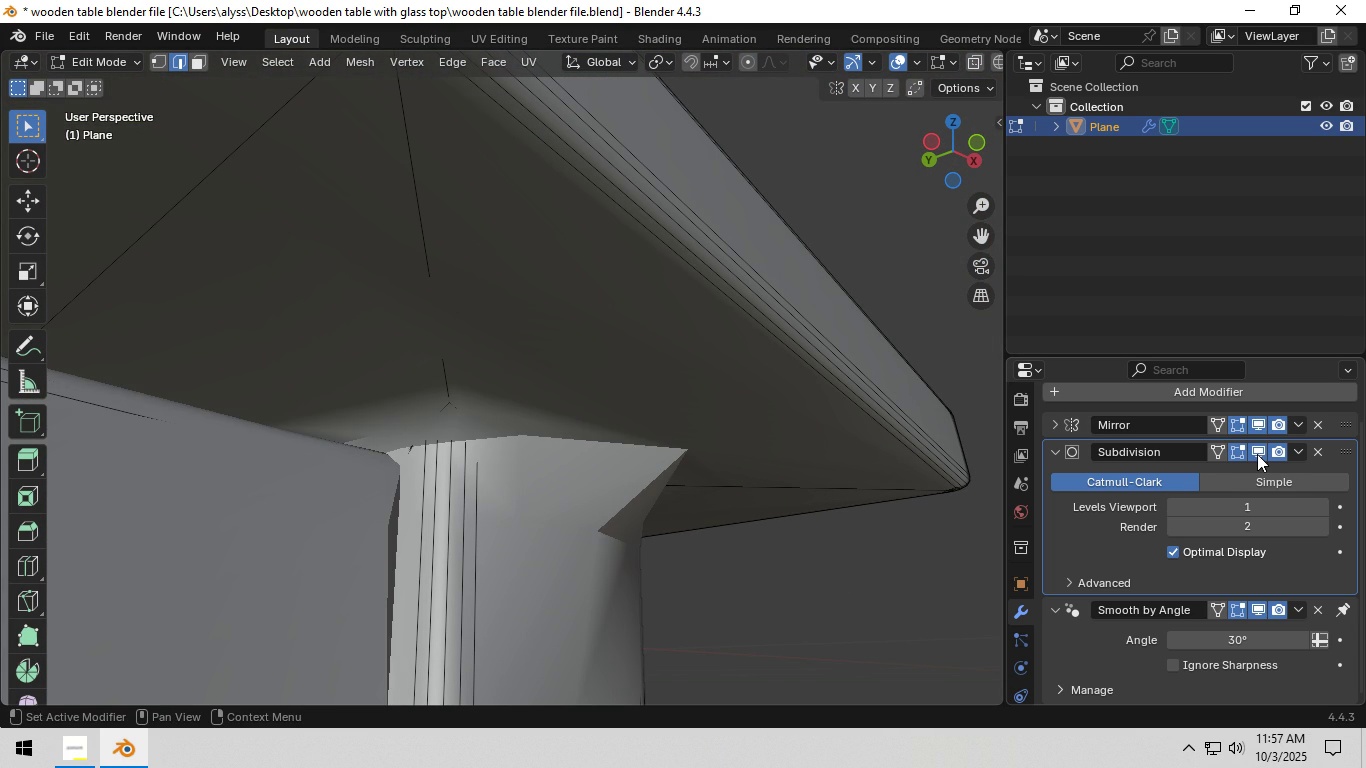 
scroll: coordinate [724, 494], scroll_direction: down, amount: 10.0
 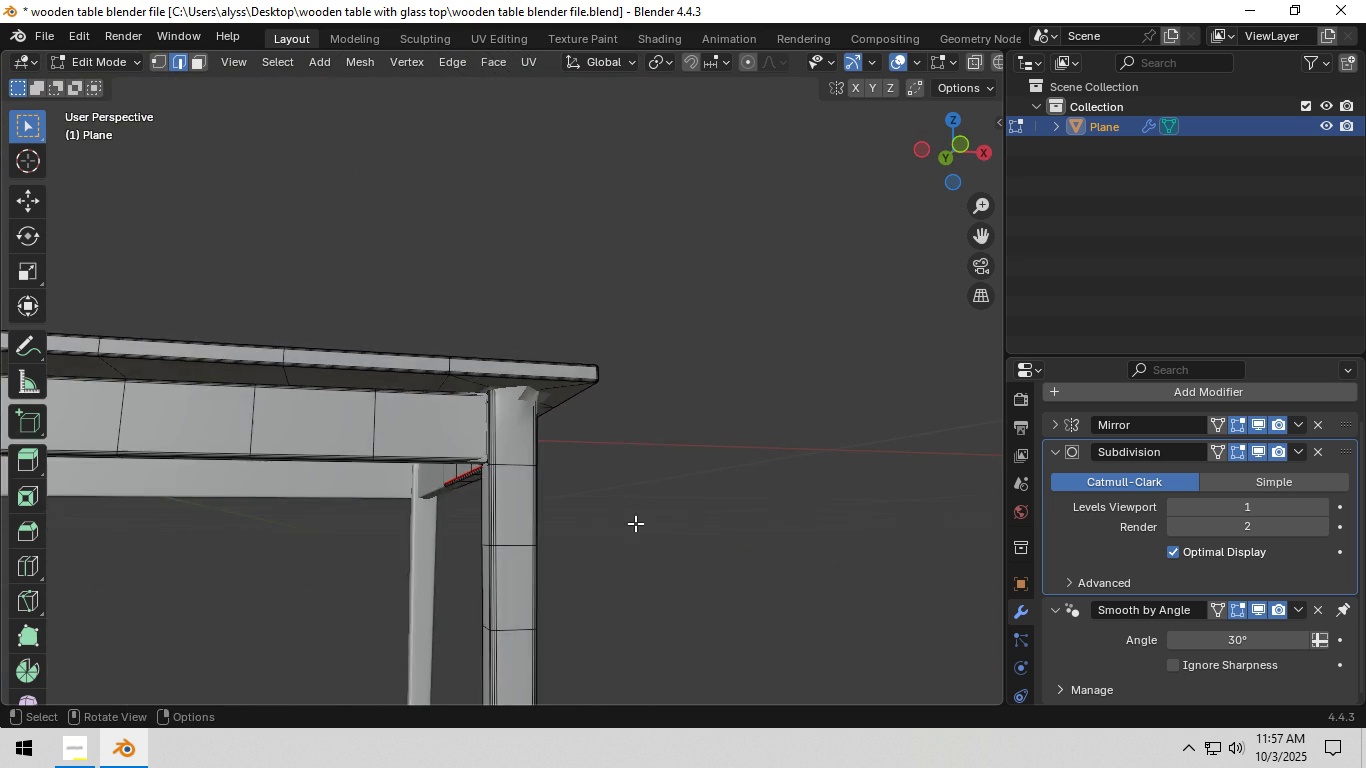 
key(Tab)
 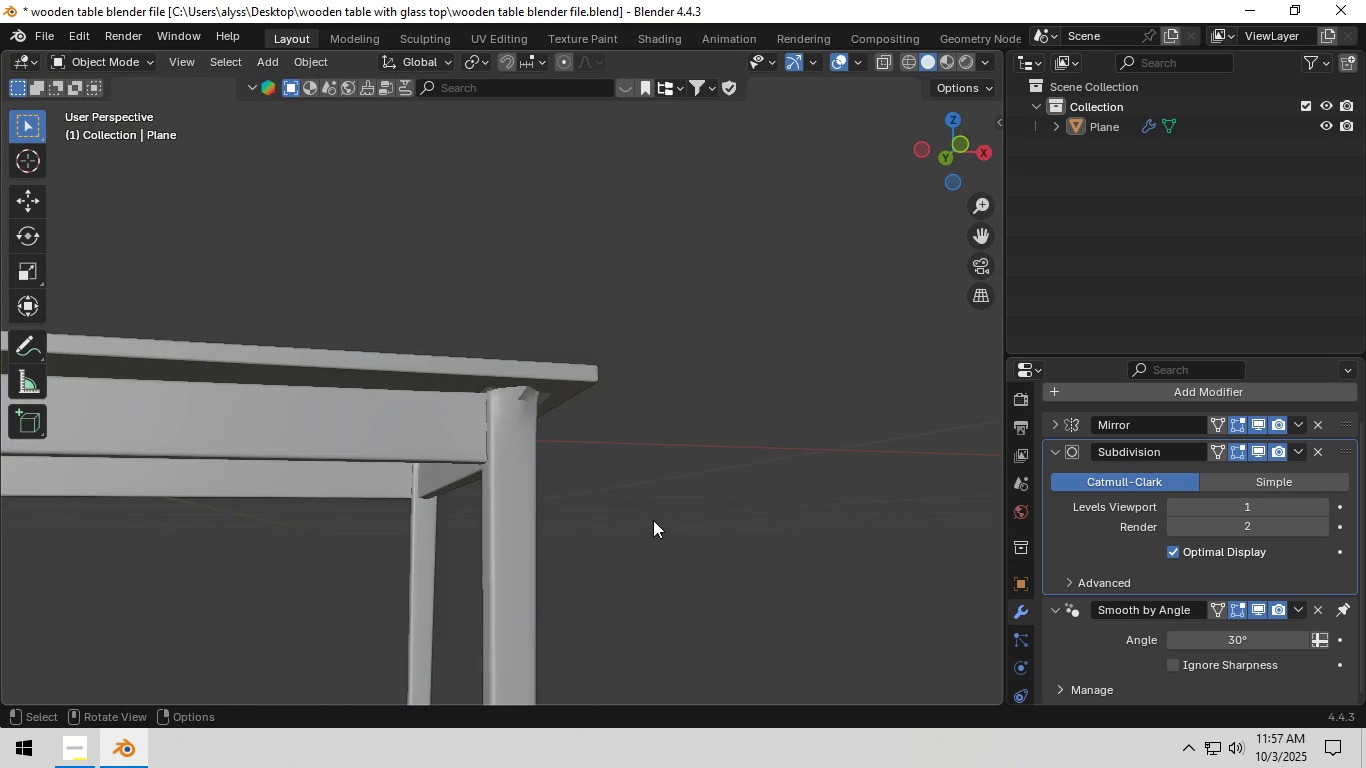 
left_click([652, 520])
 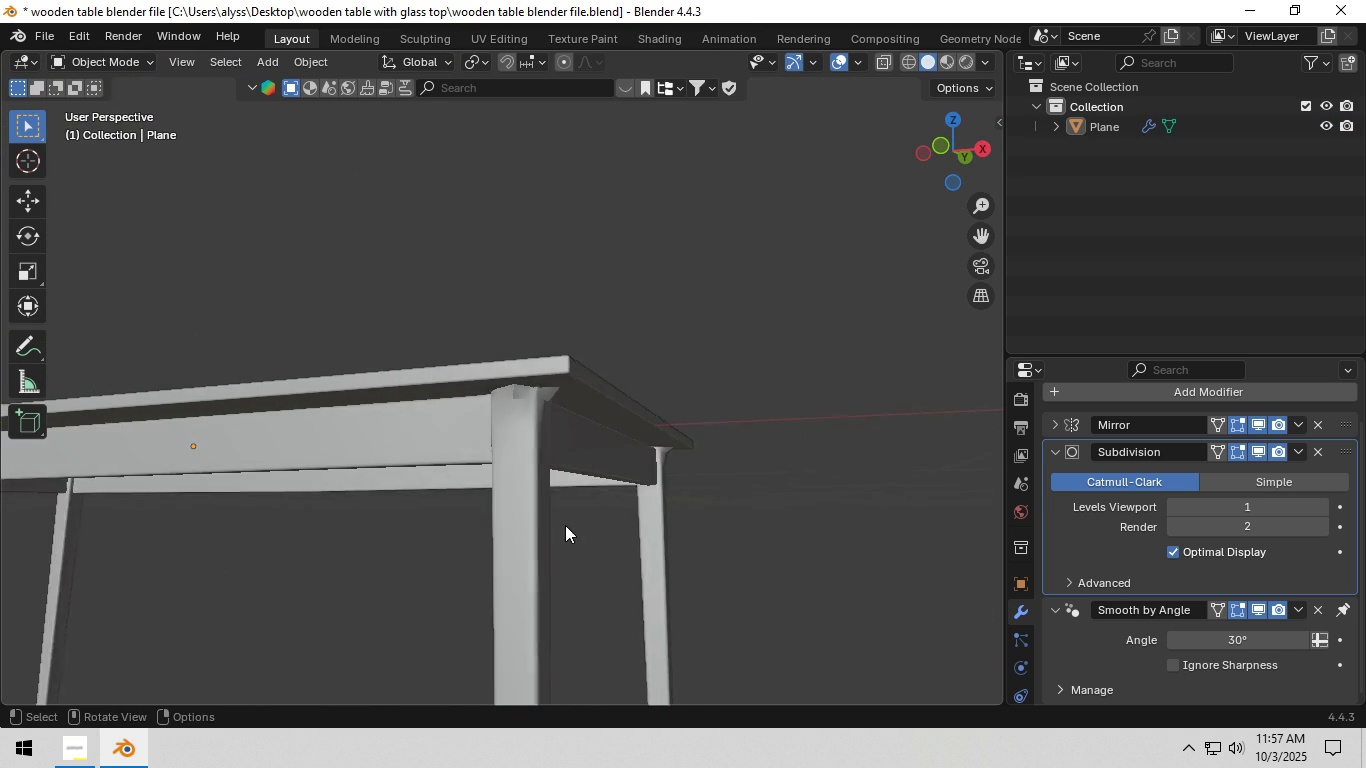 
scroll: coordinate [565, 525], scroll_direction: up, amount: 5.0
 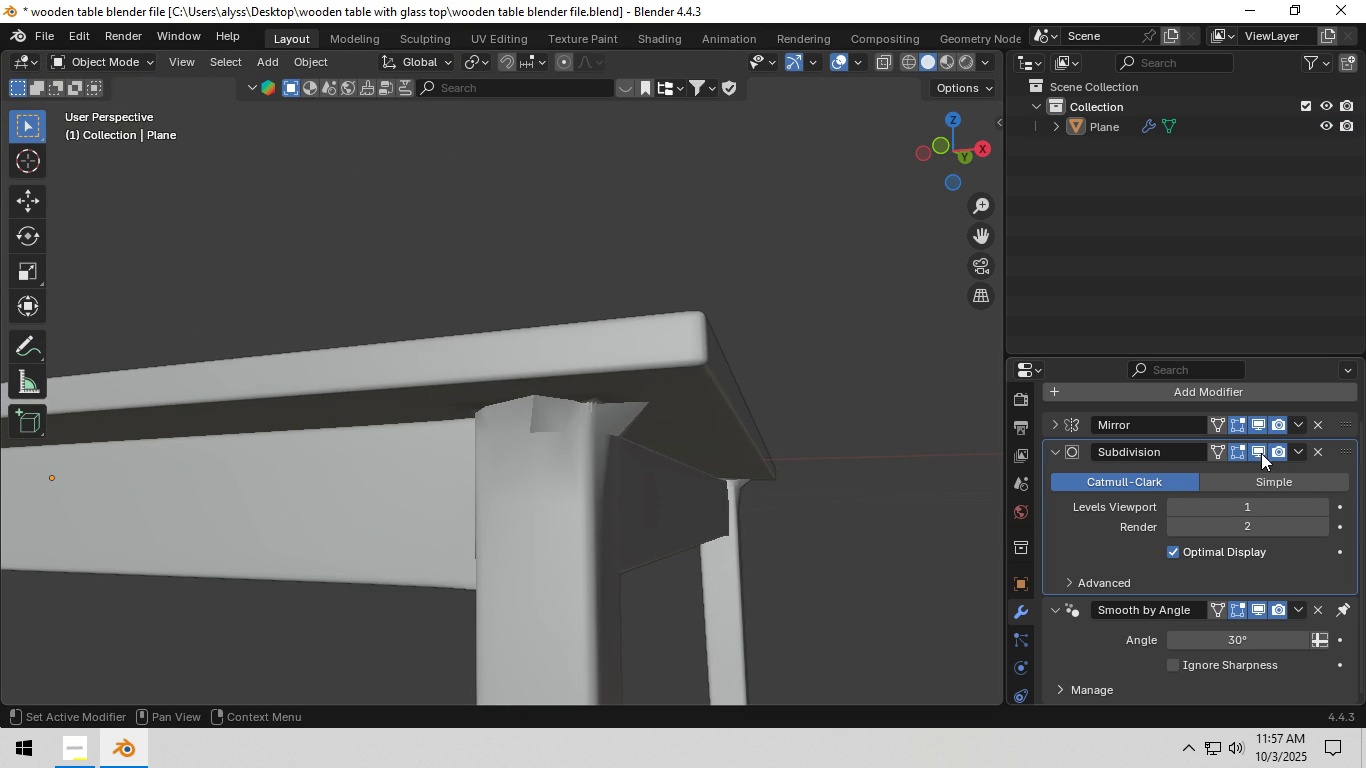 
left_click([1261, 453])
 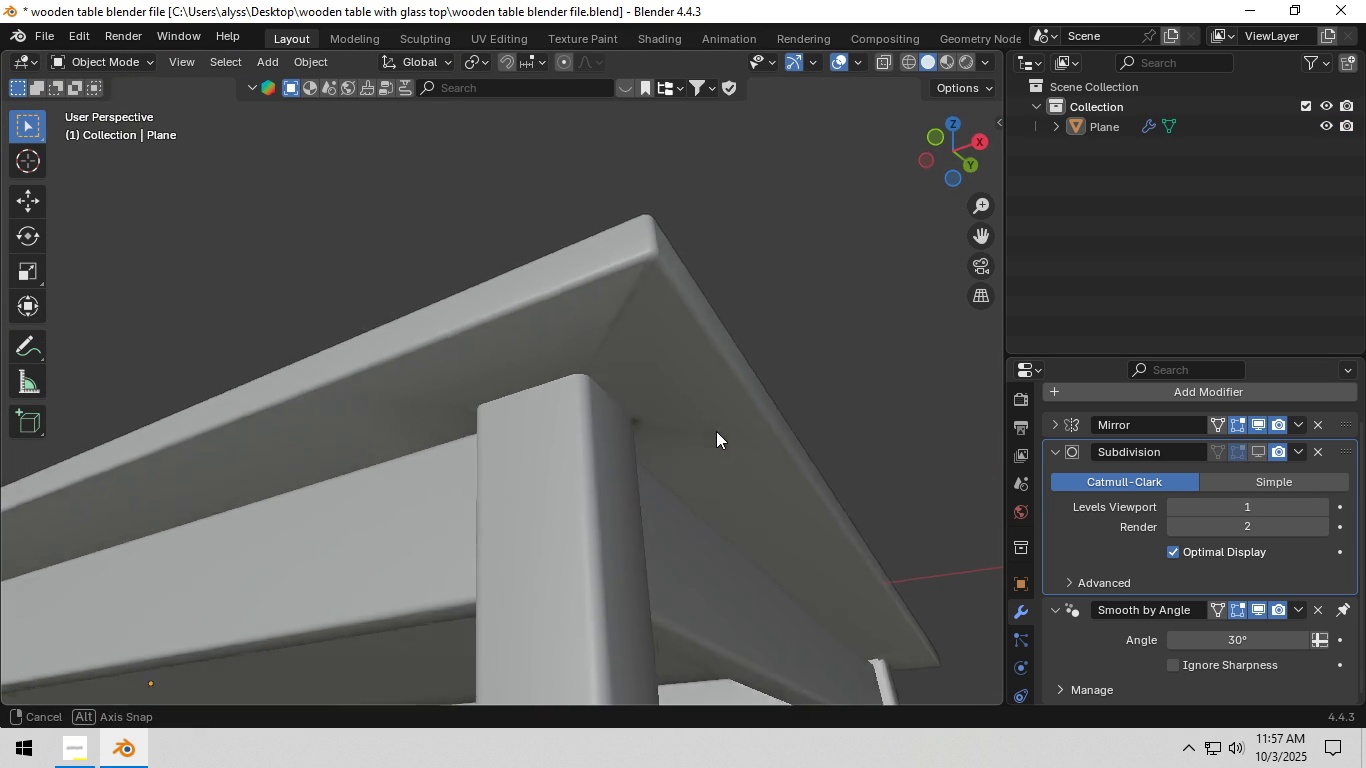 
left_click([675, 408])
 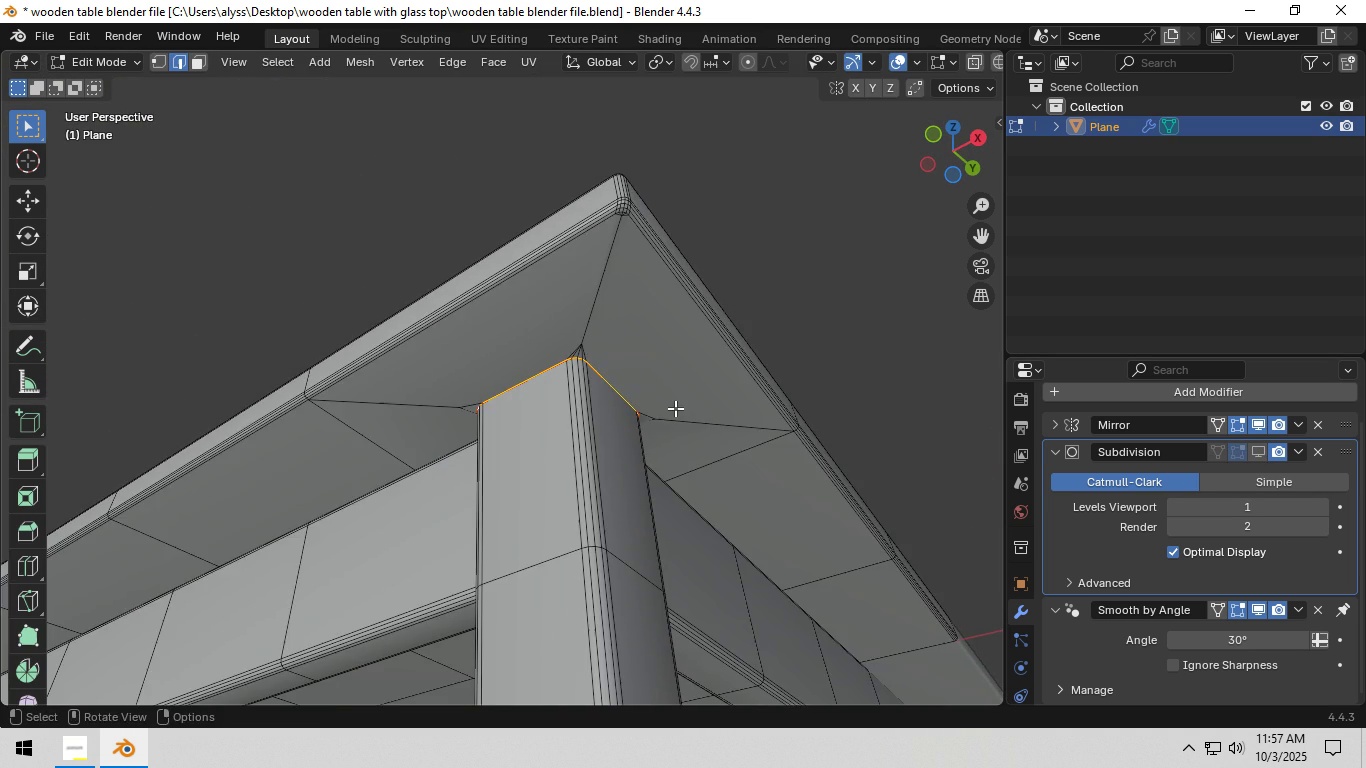 
key(Tab)
 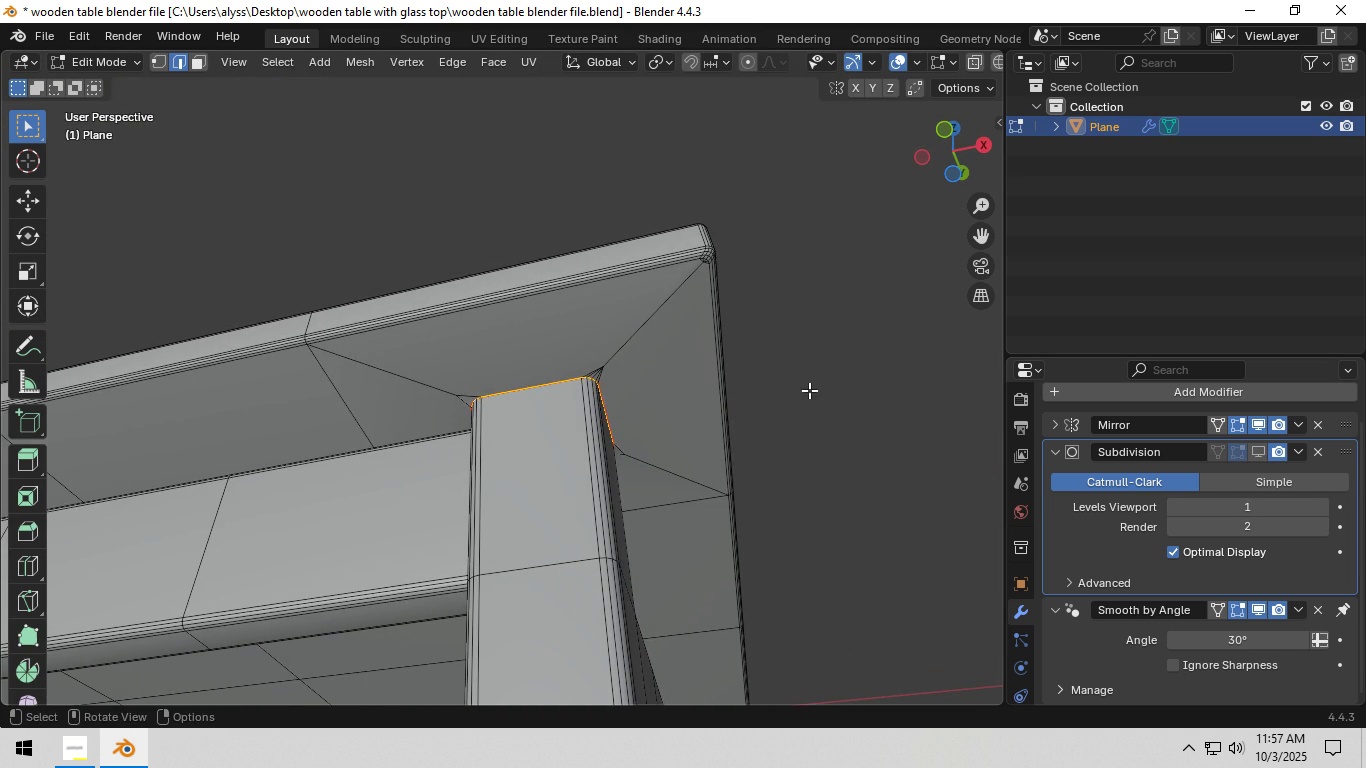 
left_click([850, 385])
 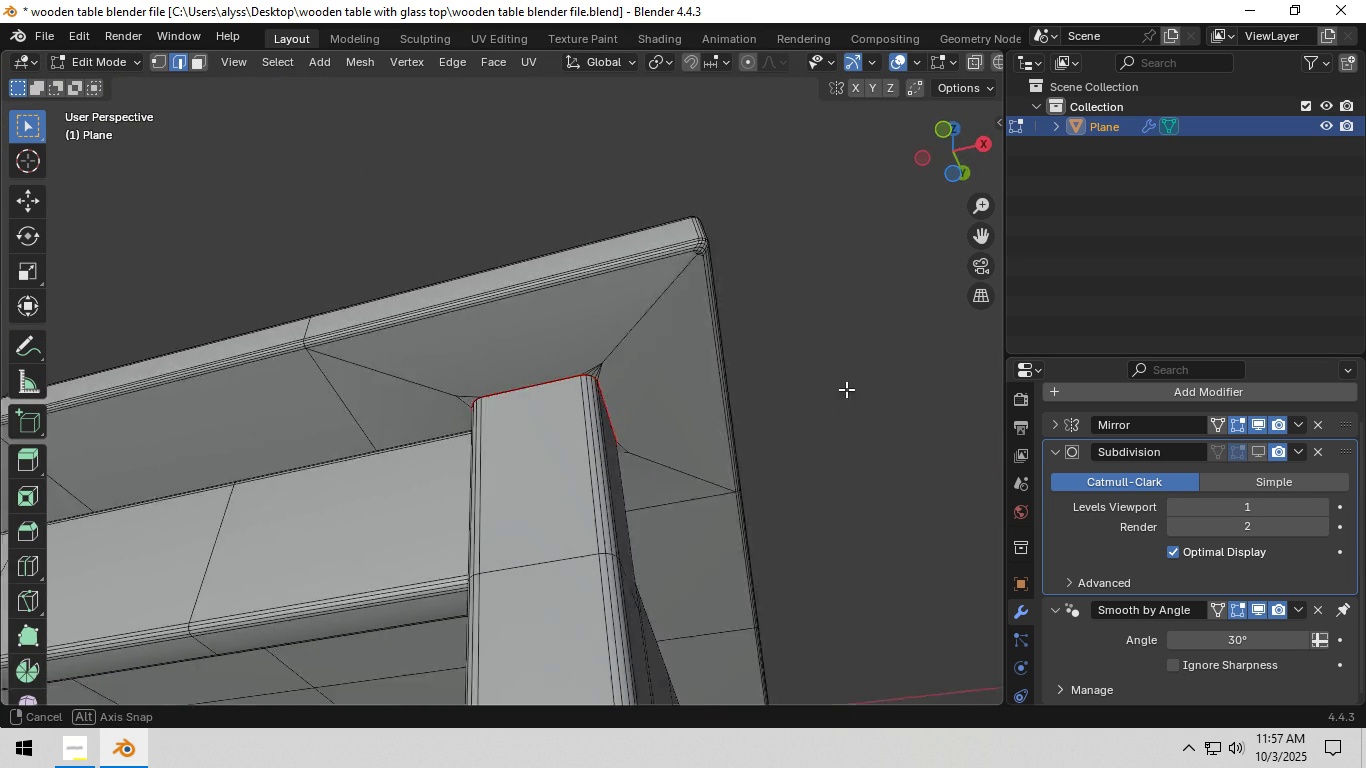 
scroll: coordinate [852, 396], scroll_direction: up, amount: 5.0
 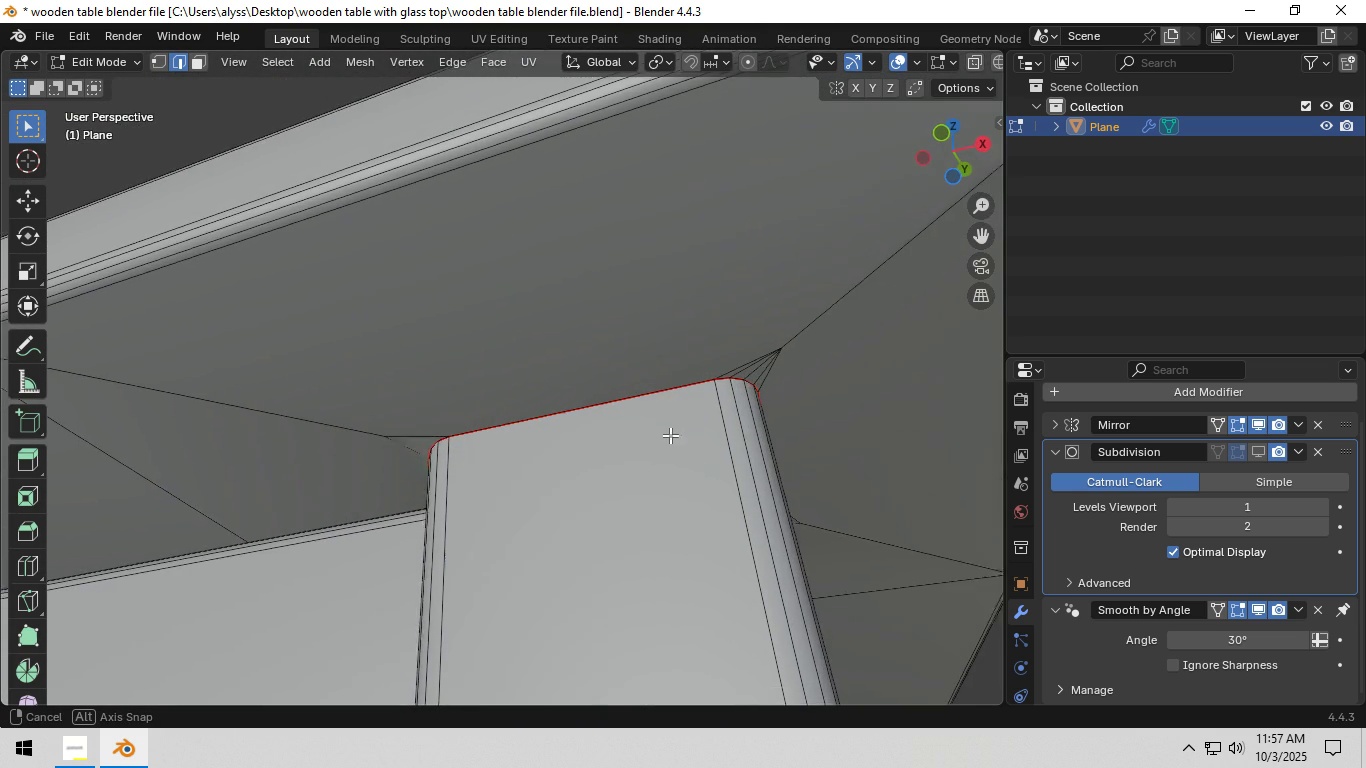 
wait(7.05)
 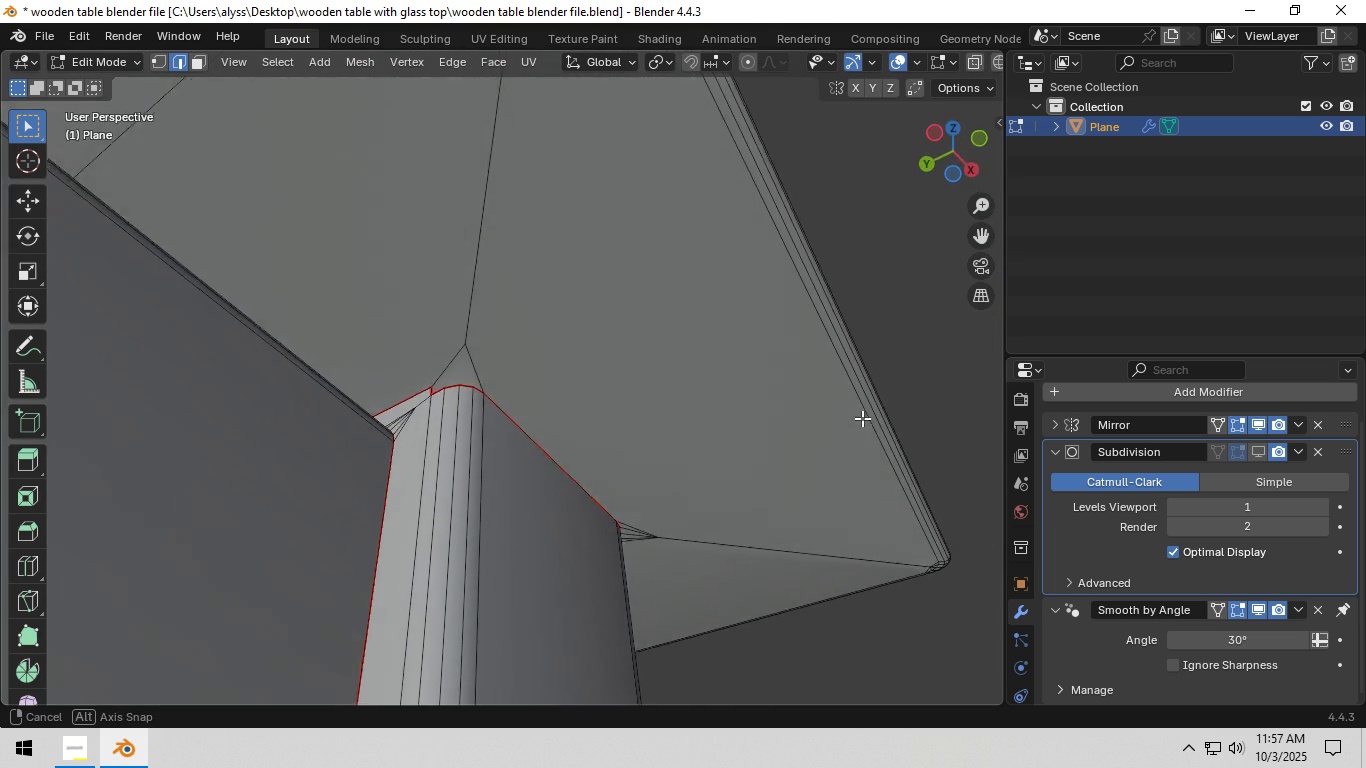 
scroll: coordinate [580, 467], scroll_direction: down, amount: 2.0
 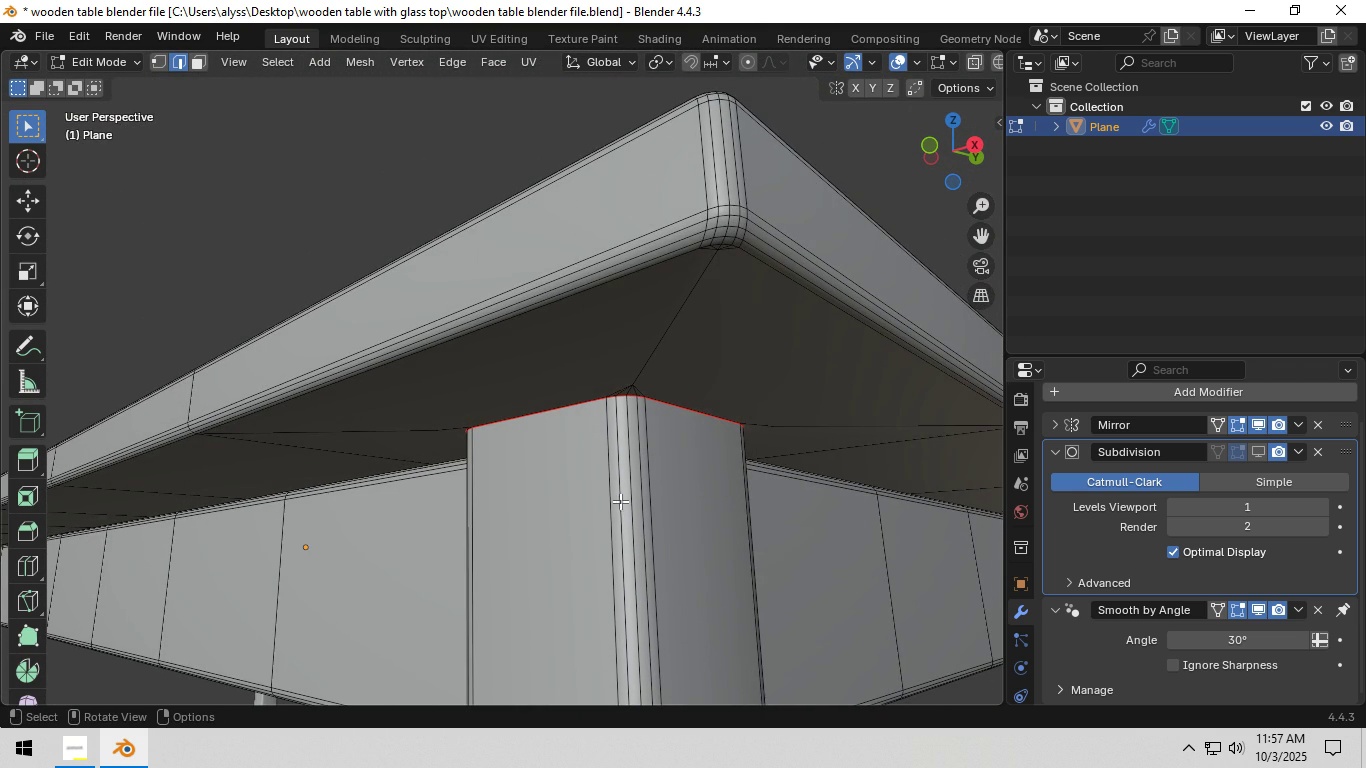 
key(L)
 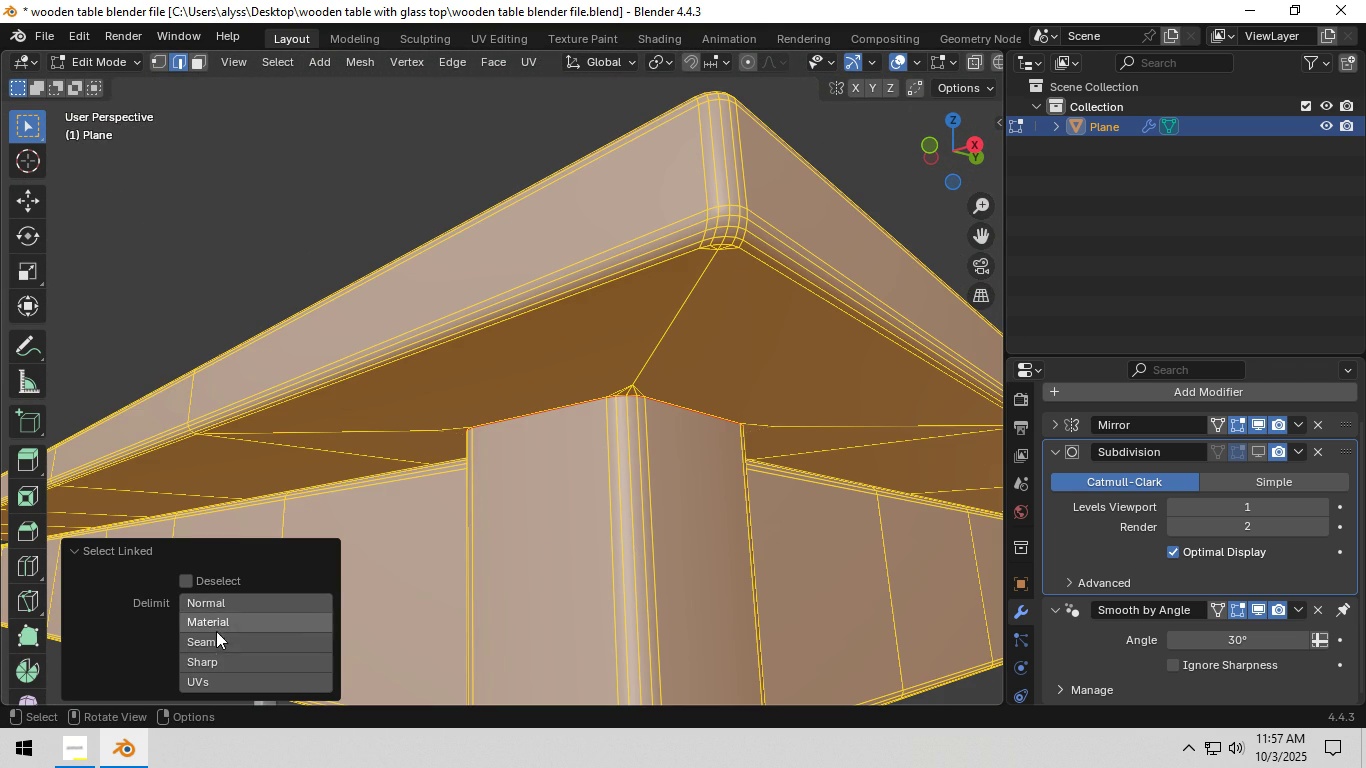 
left_click([217, 641])
 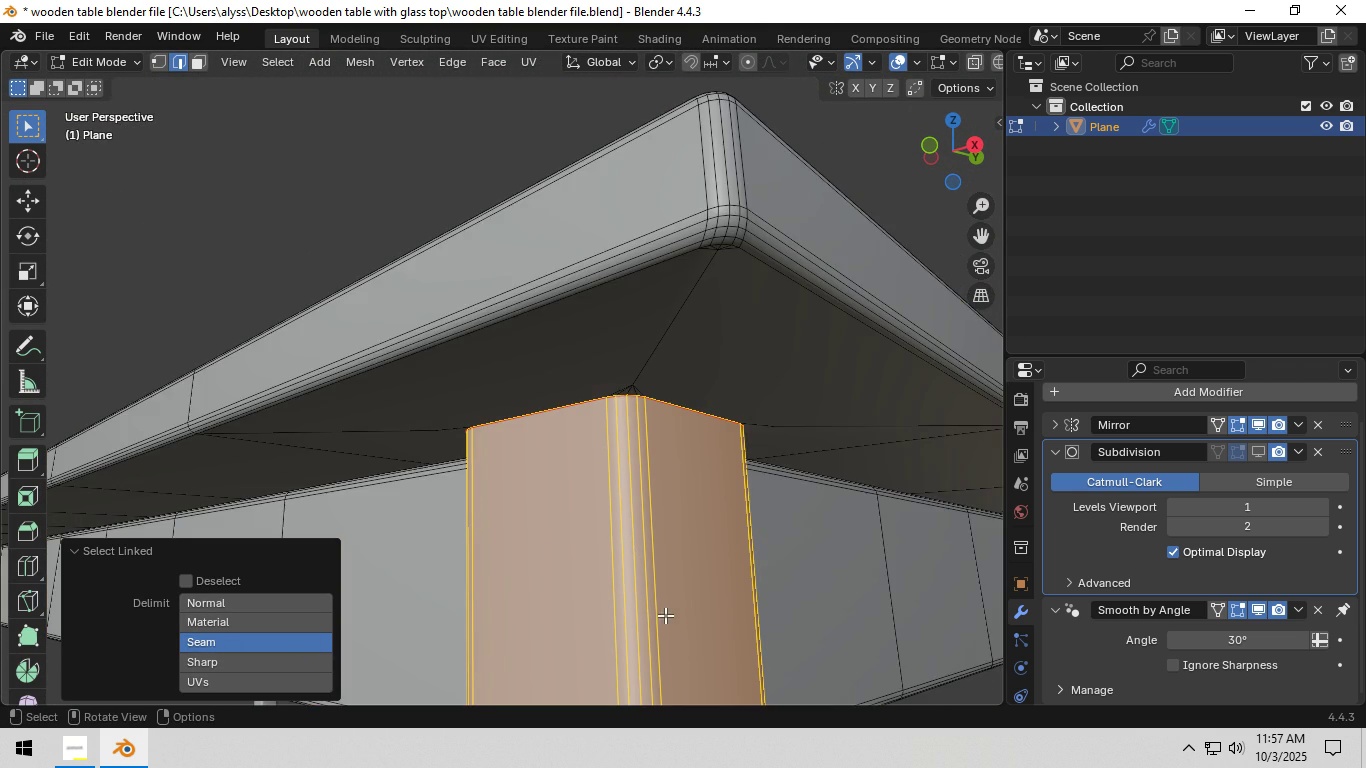 
scroll: coordinate [684, 614], scroll_direction: down, amount: 3.0
 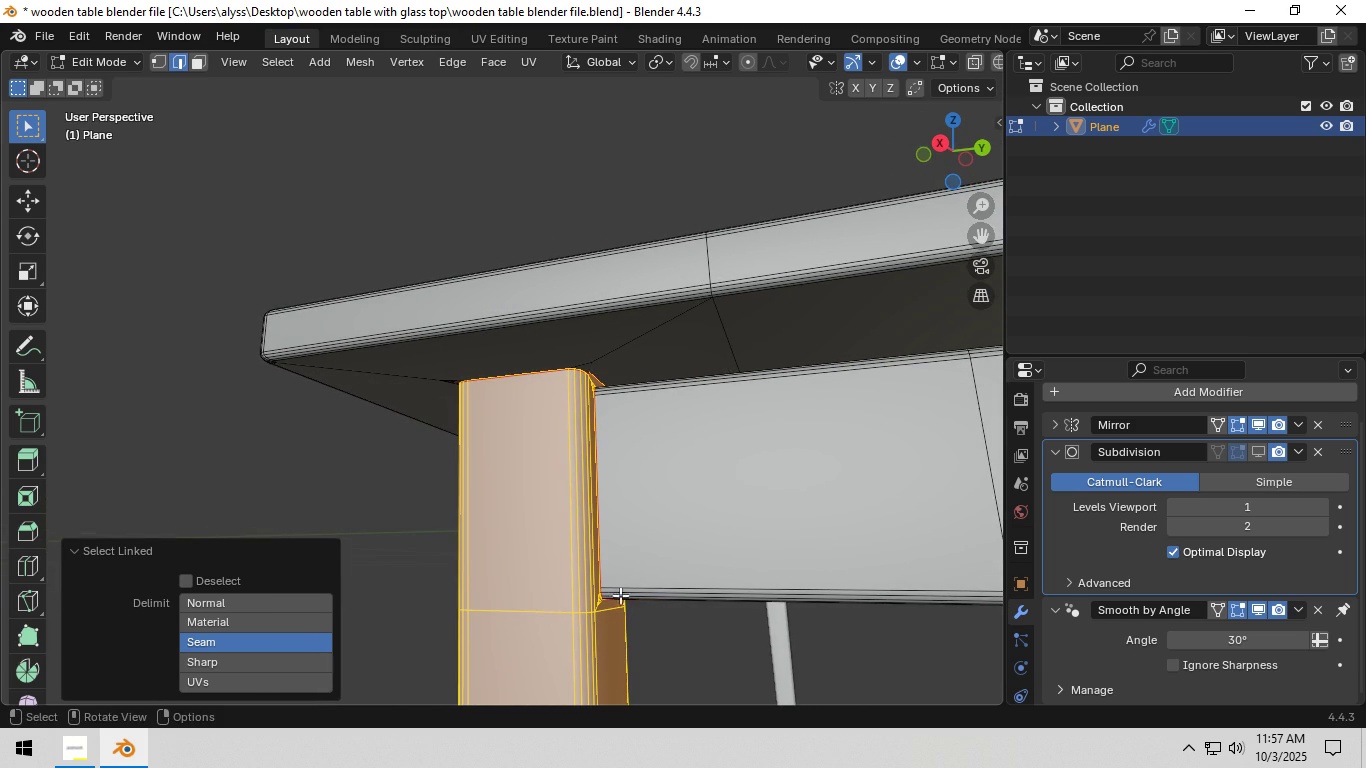 
type(ll)
 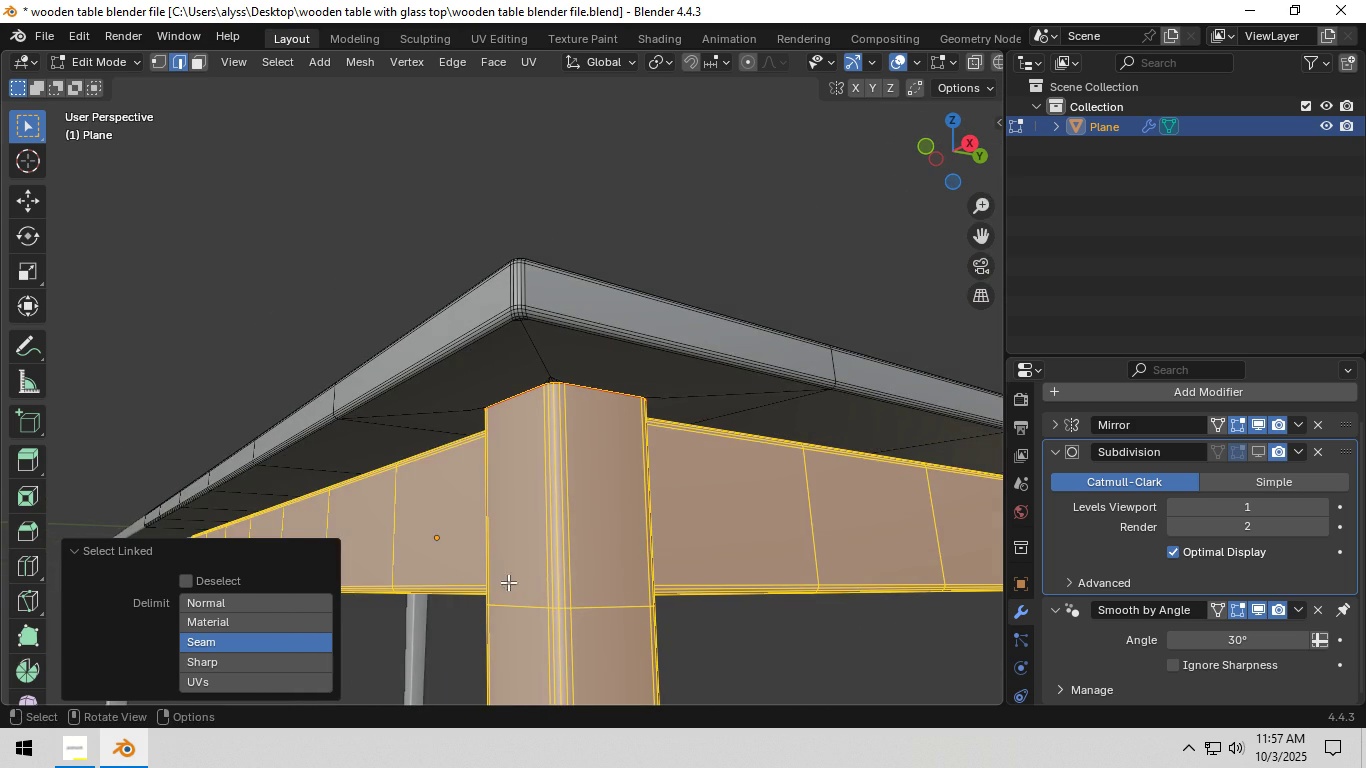 
scroll: coordinate [541, 584], scroll_direction: down, amount: 4.0
 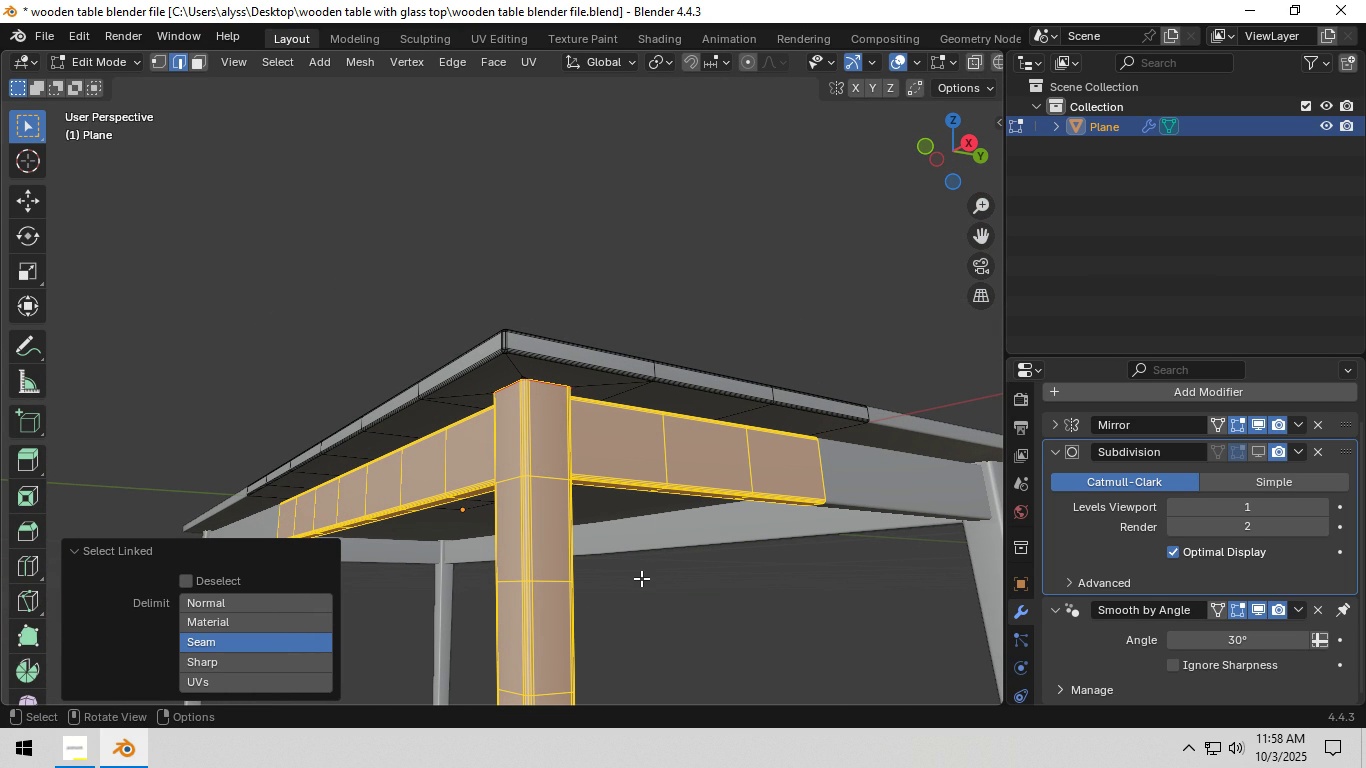 
wait(11.04)
 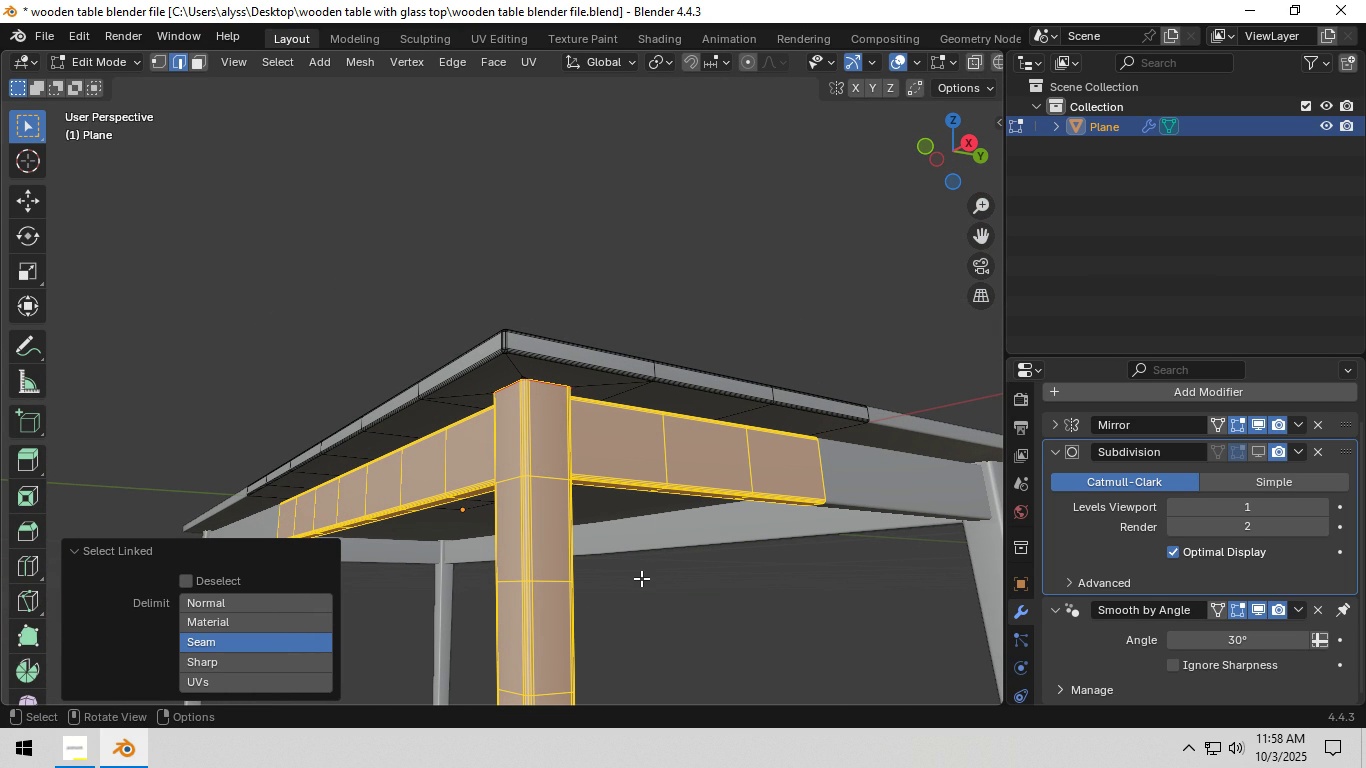 
key(P)
 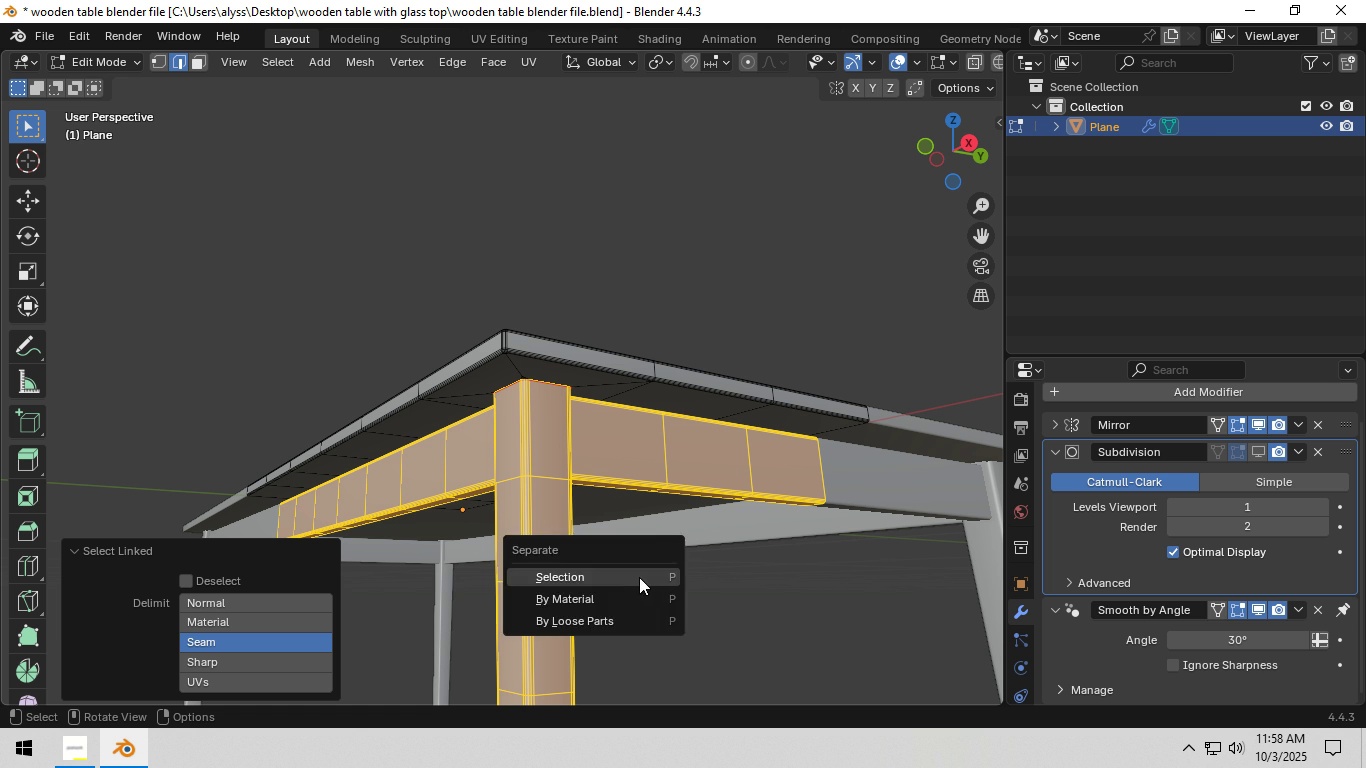 
left_click([639, 577])
 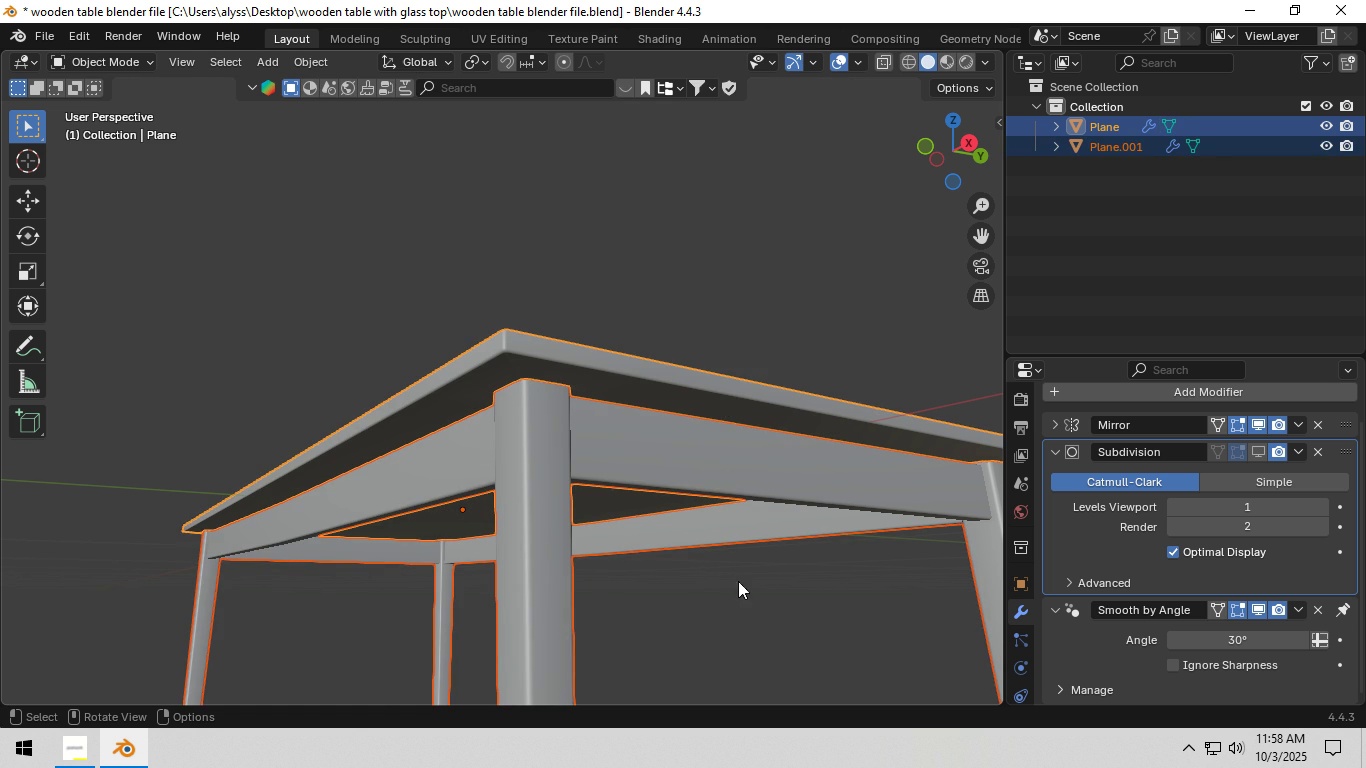 
key(Tab)
 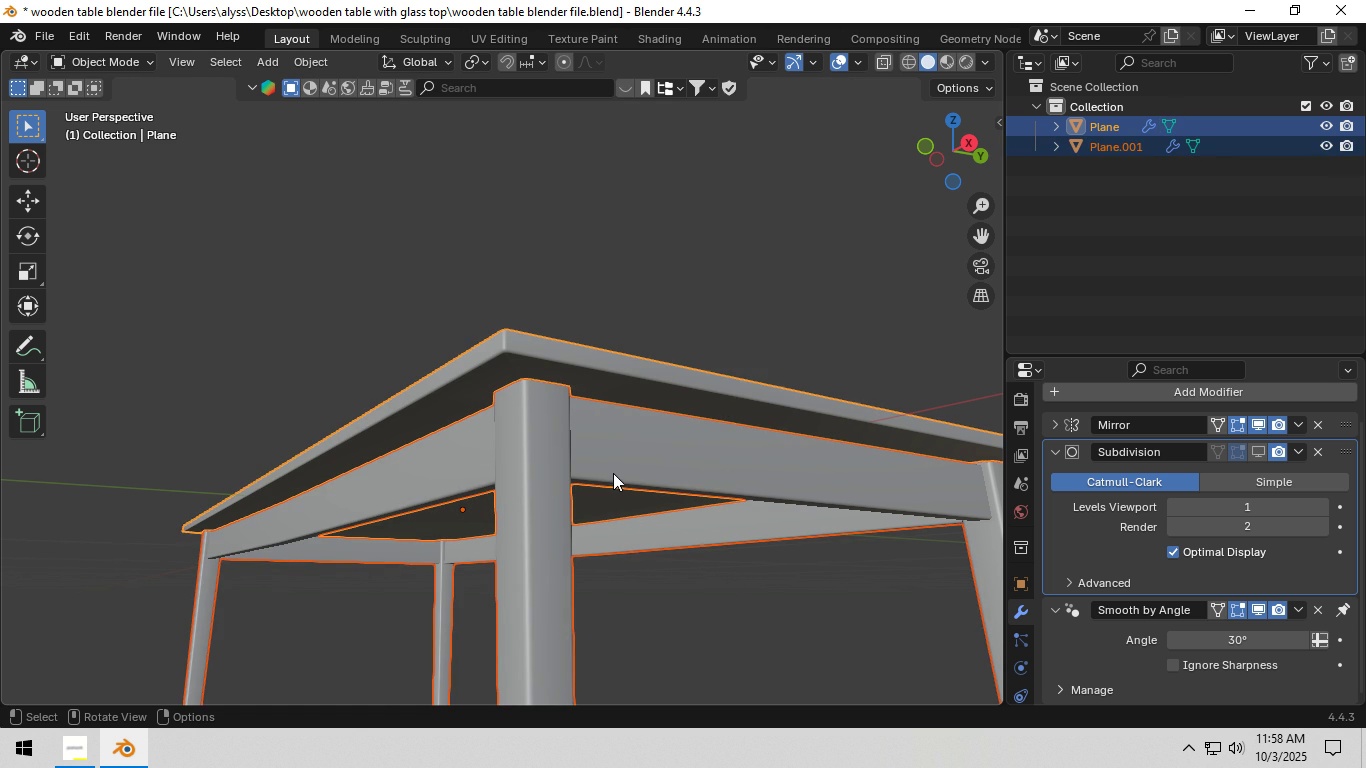 
left_click([612, 473])
 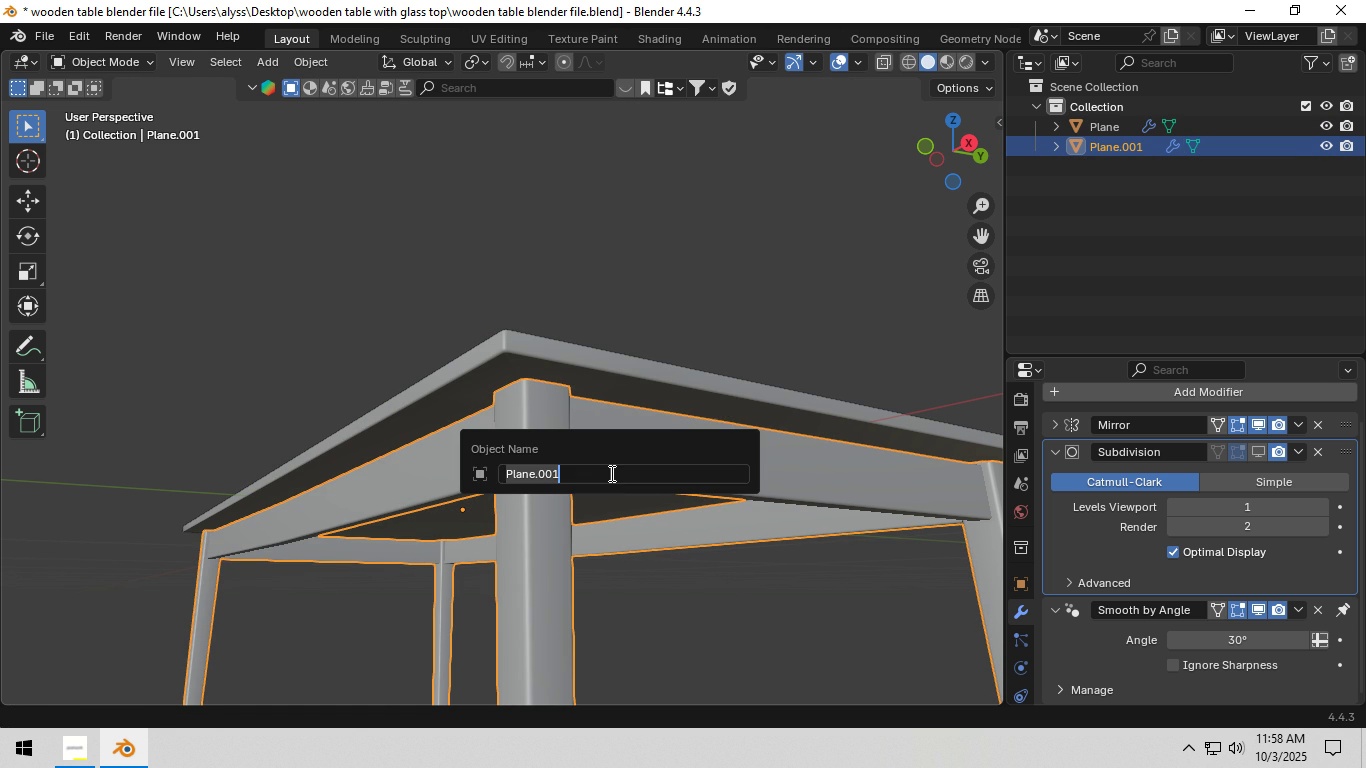 
type([F2]foot)
 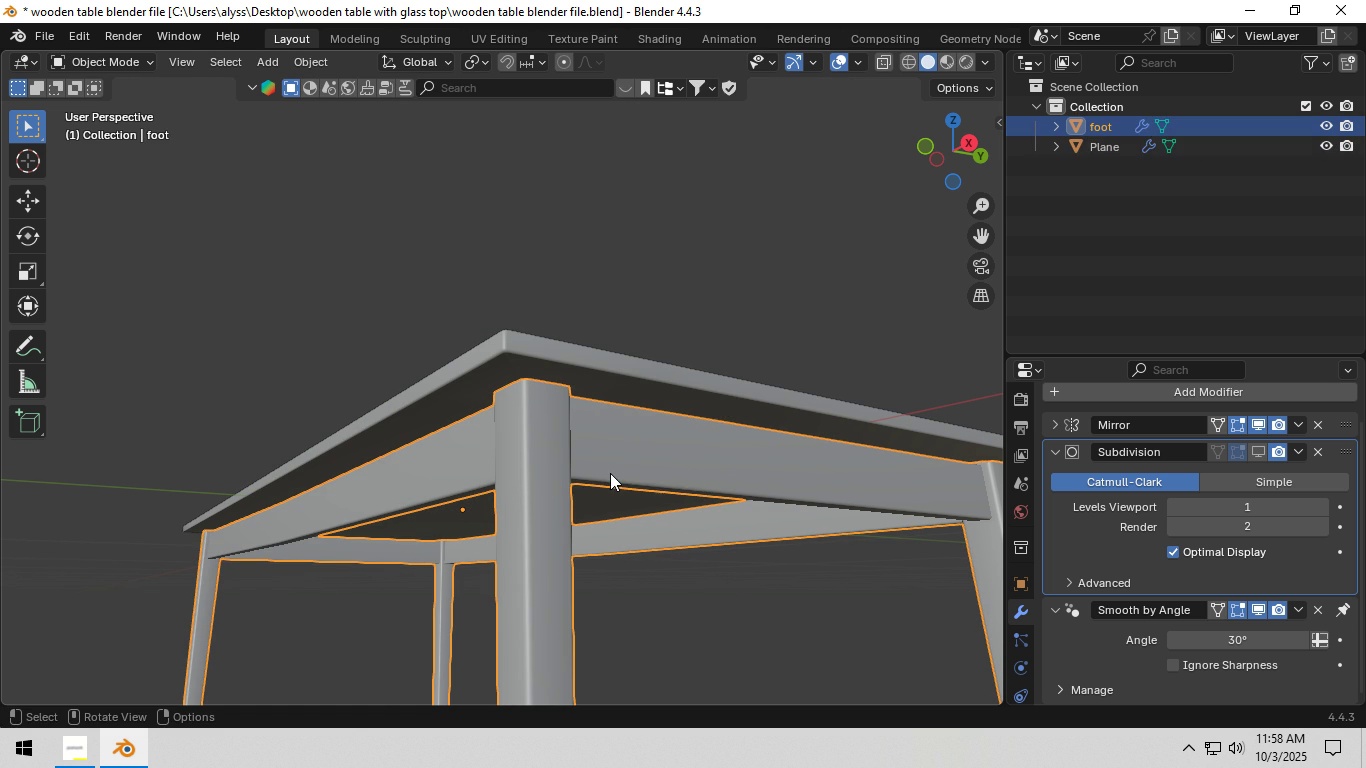 
key(Enter)
 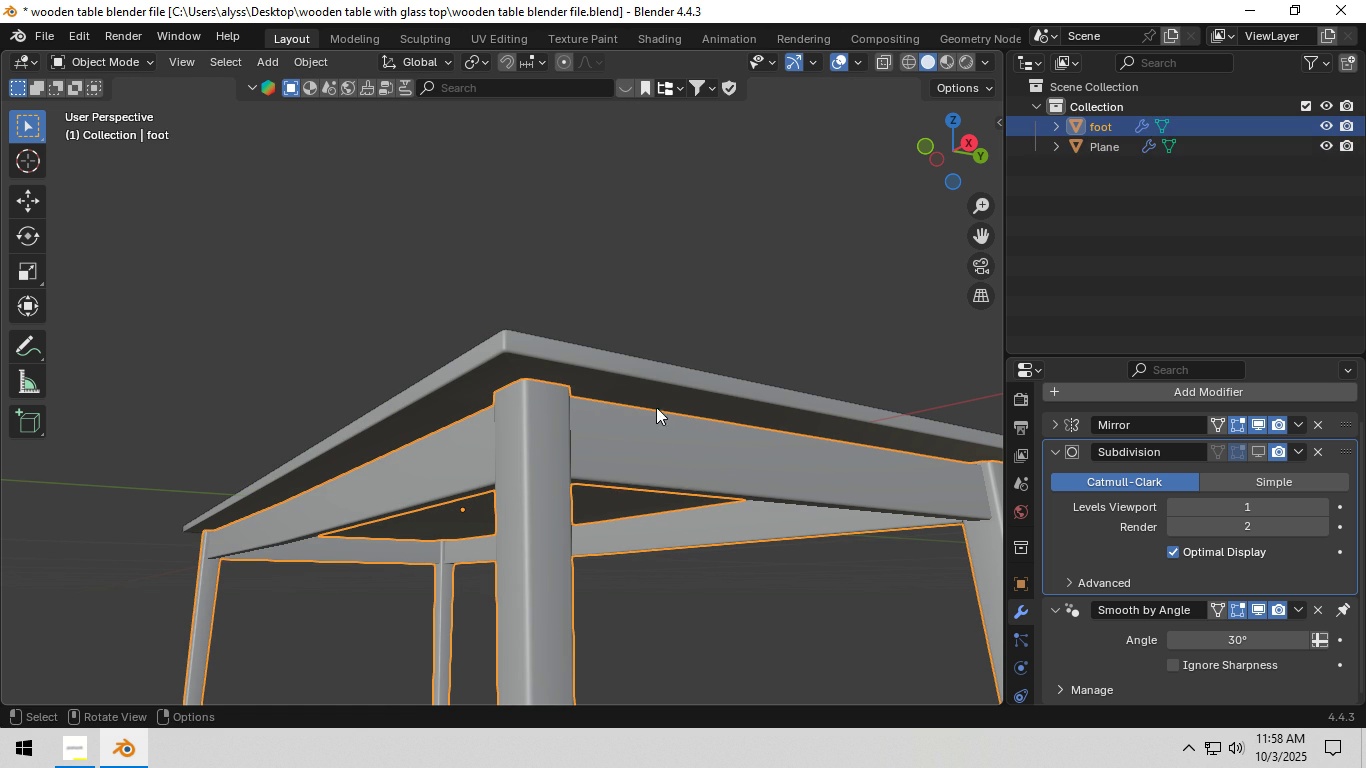 
left_click([667, 386])
 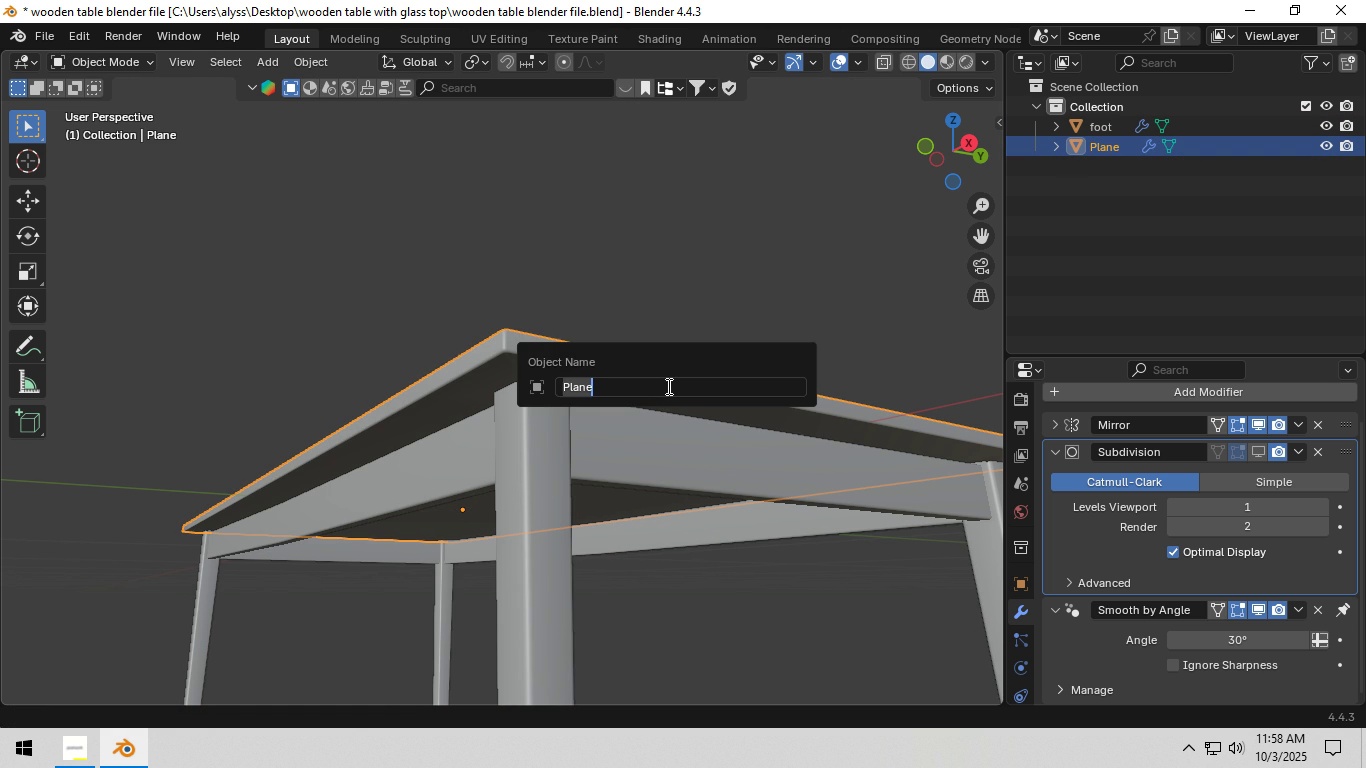 
type([F2]table)
 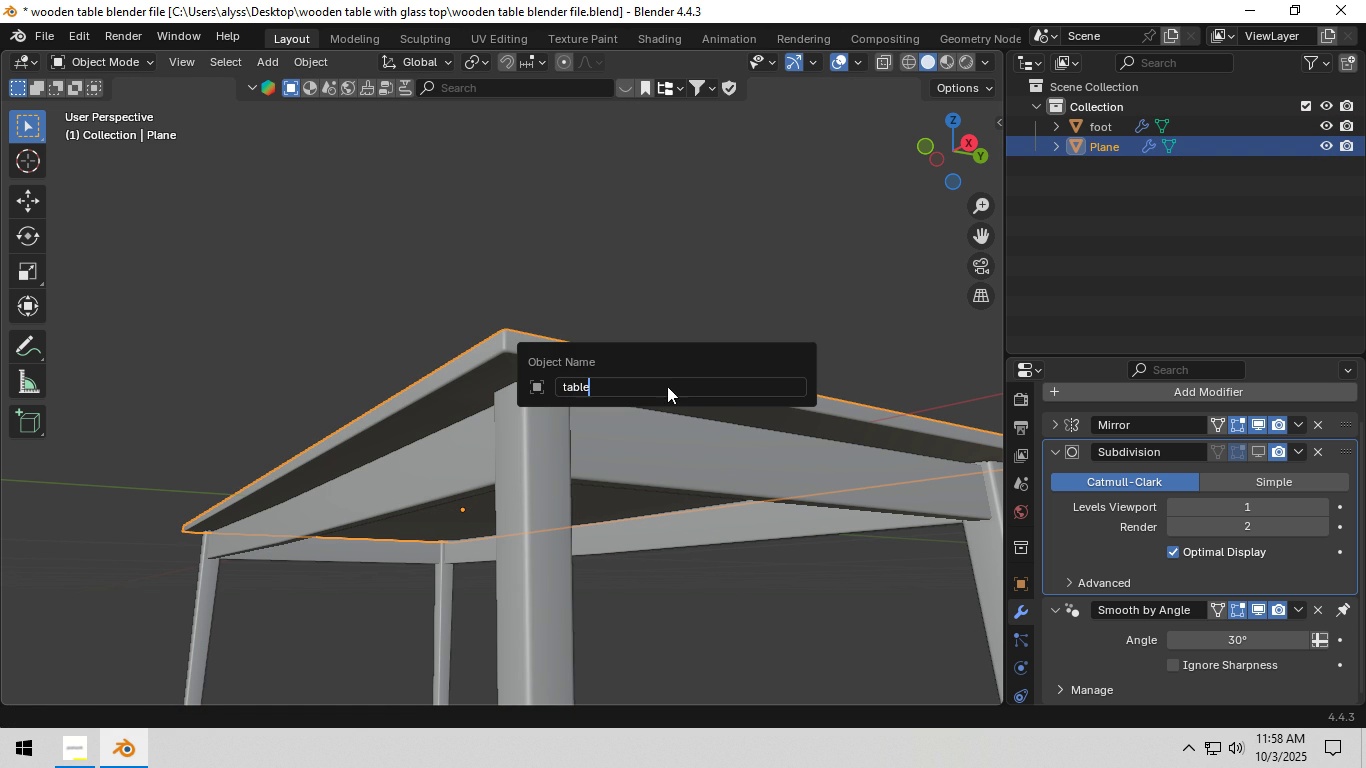 
key(Enter)
 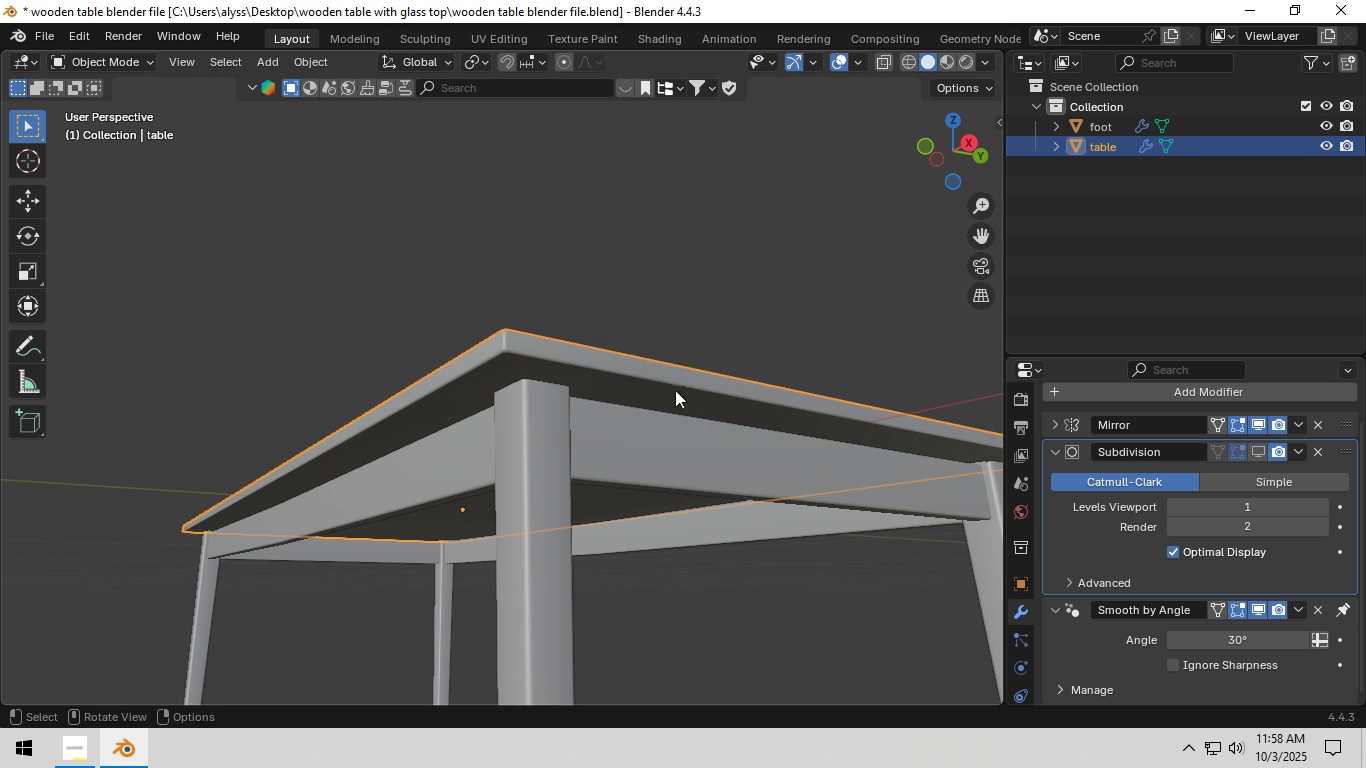 
left_click([681, 291])
 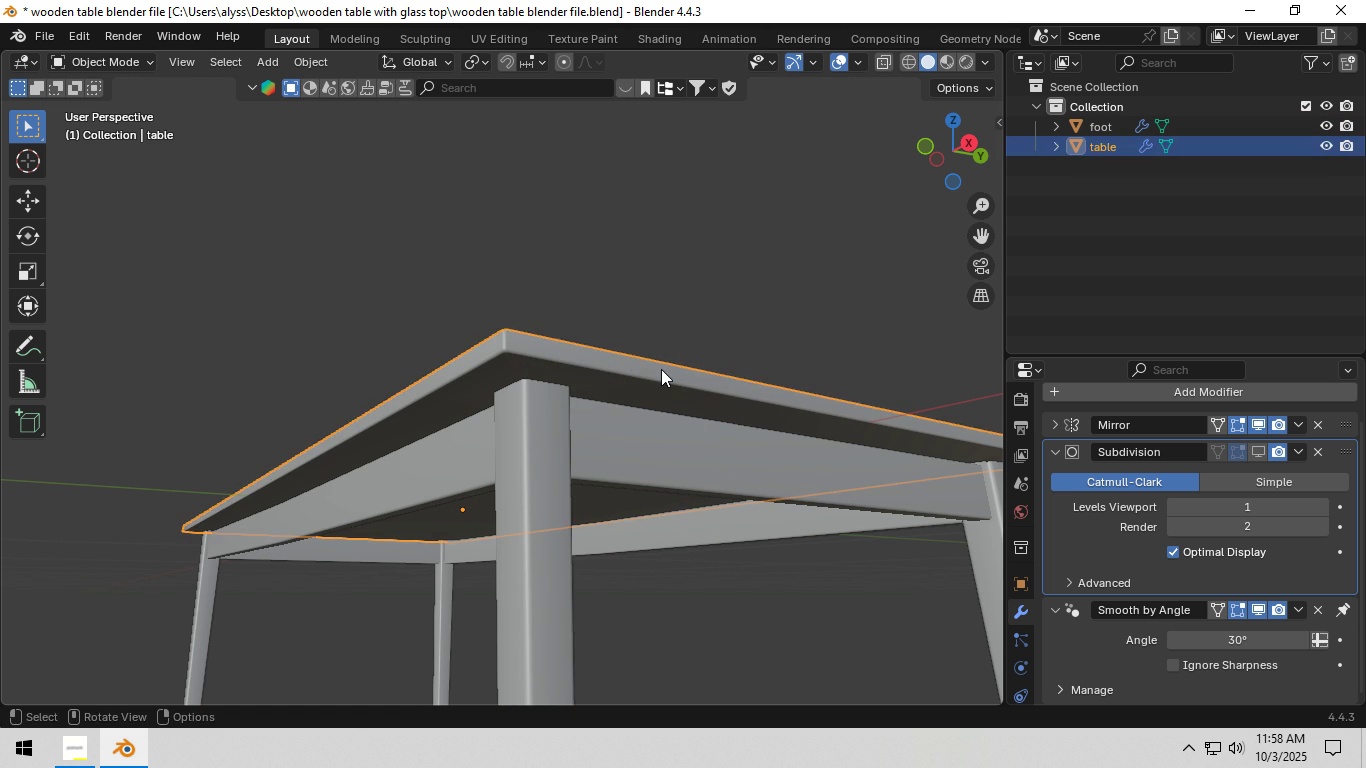 
left_click([661, 369])
 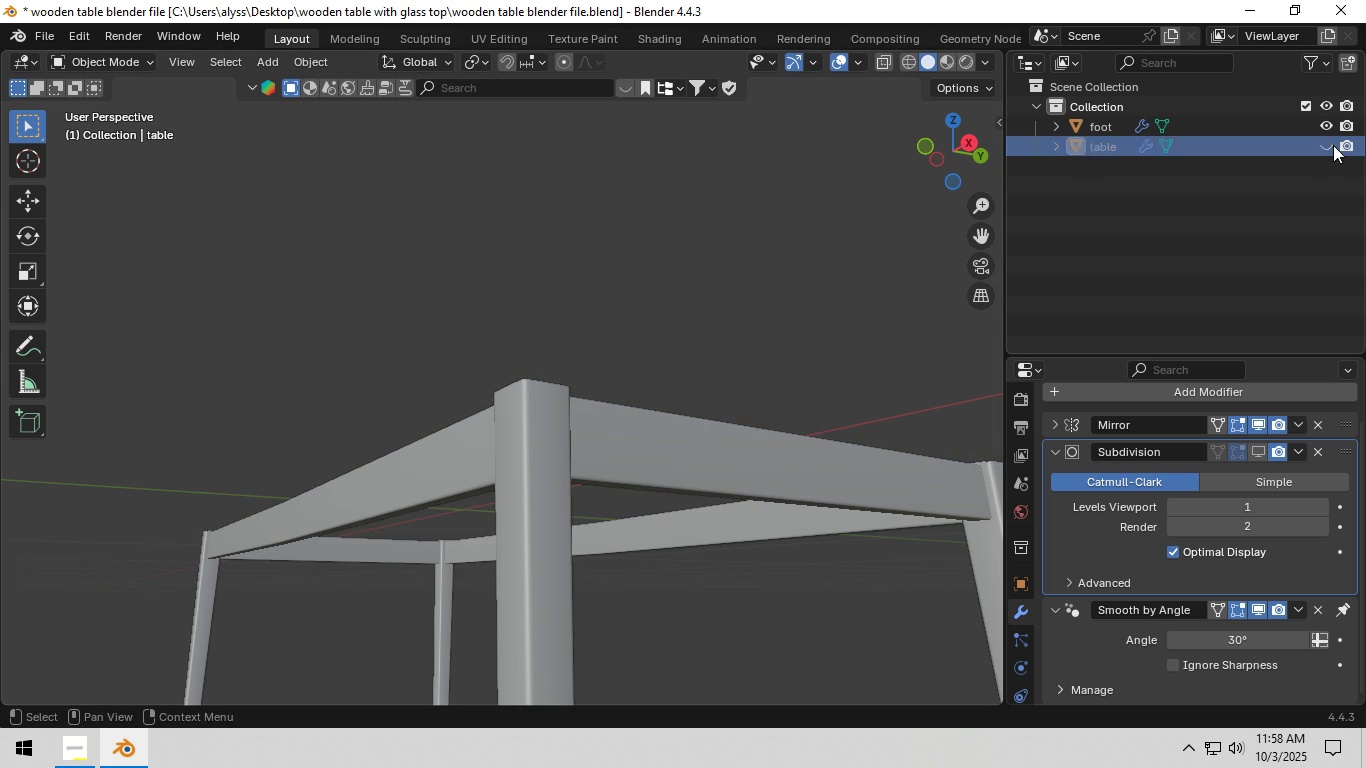 
left_click([1333, 145])
 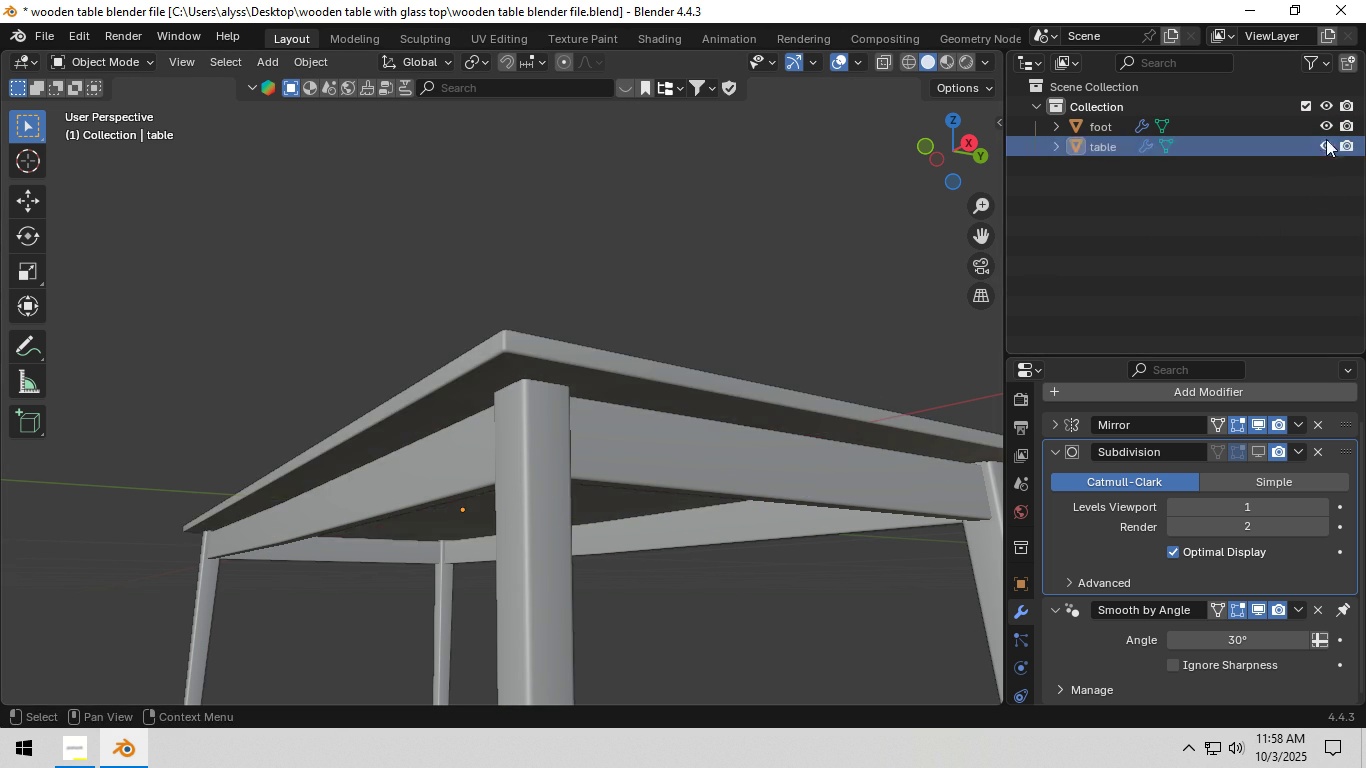 
double_click([1328, 124])
 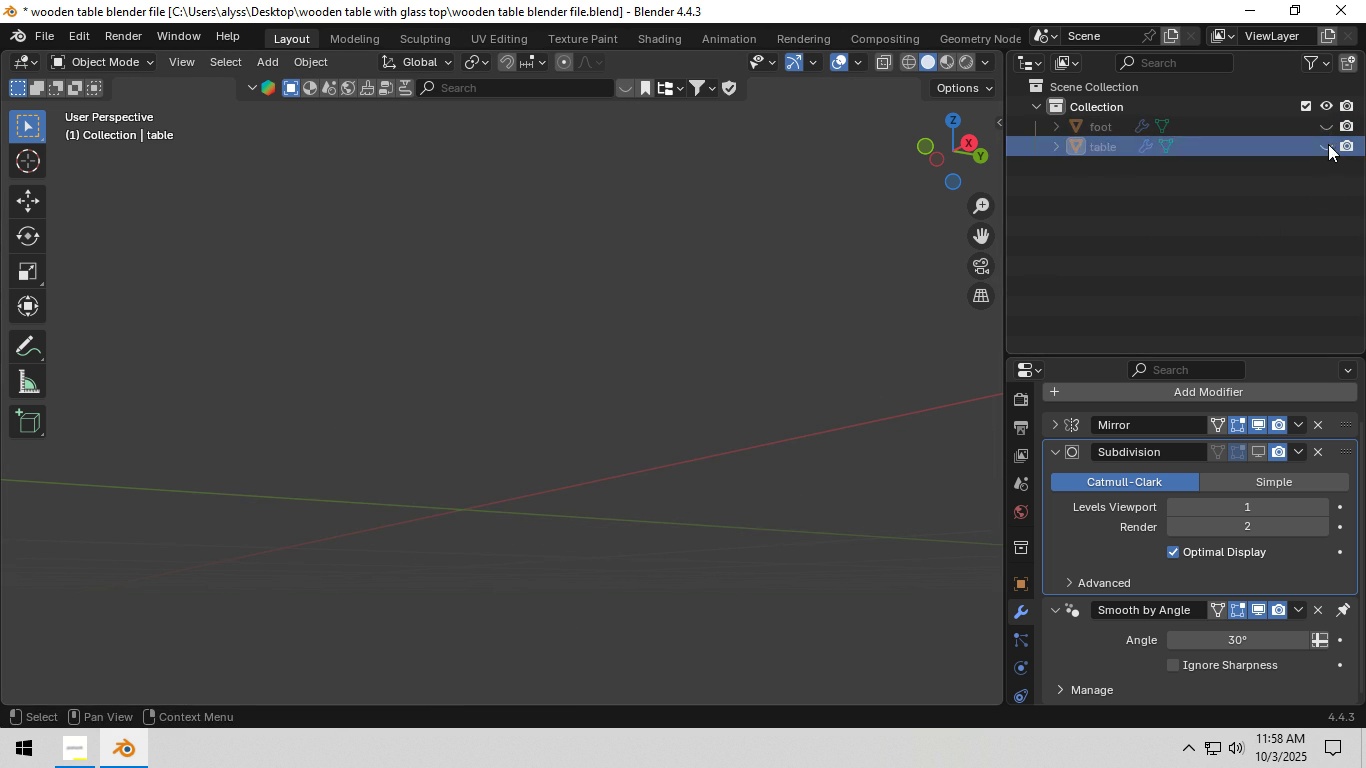 
triple_click([1328, 144])
 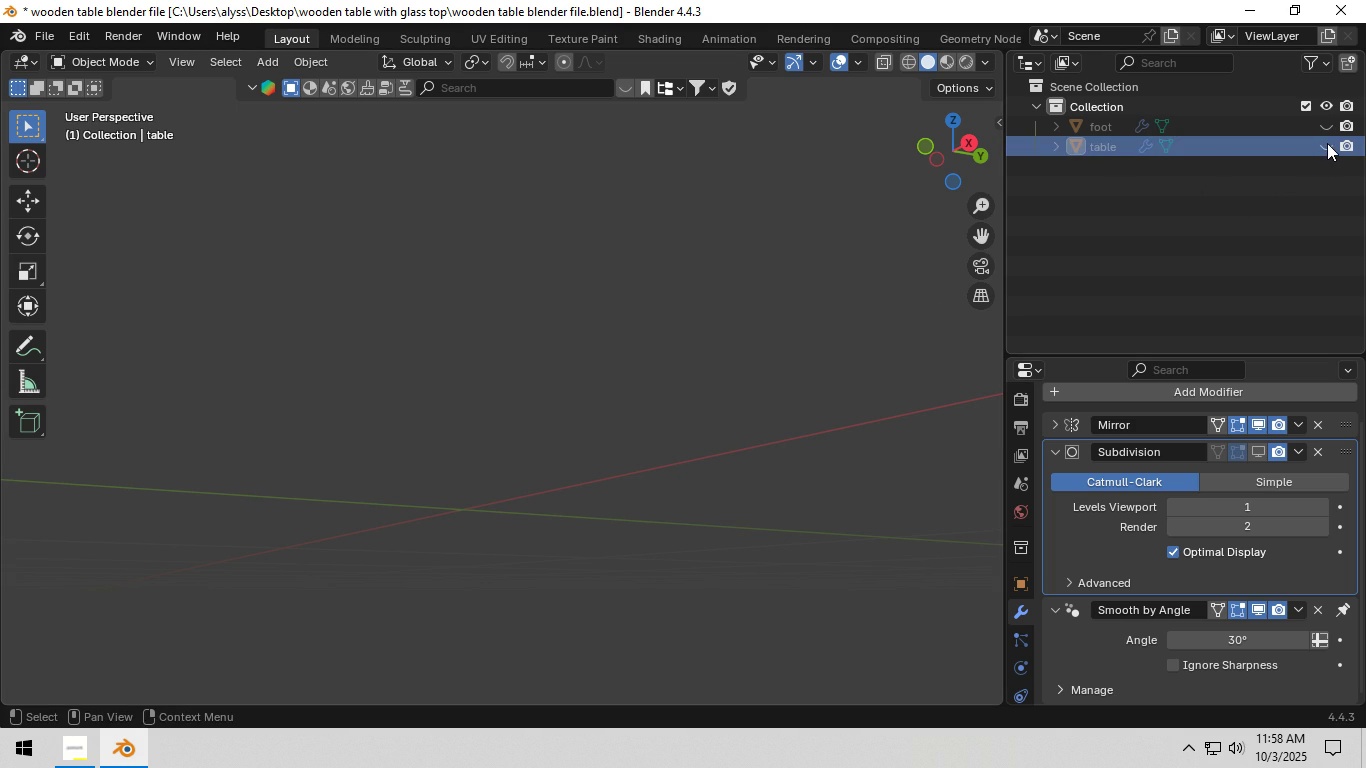 
left_click([1327, 143])
 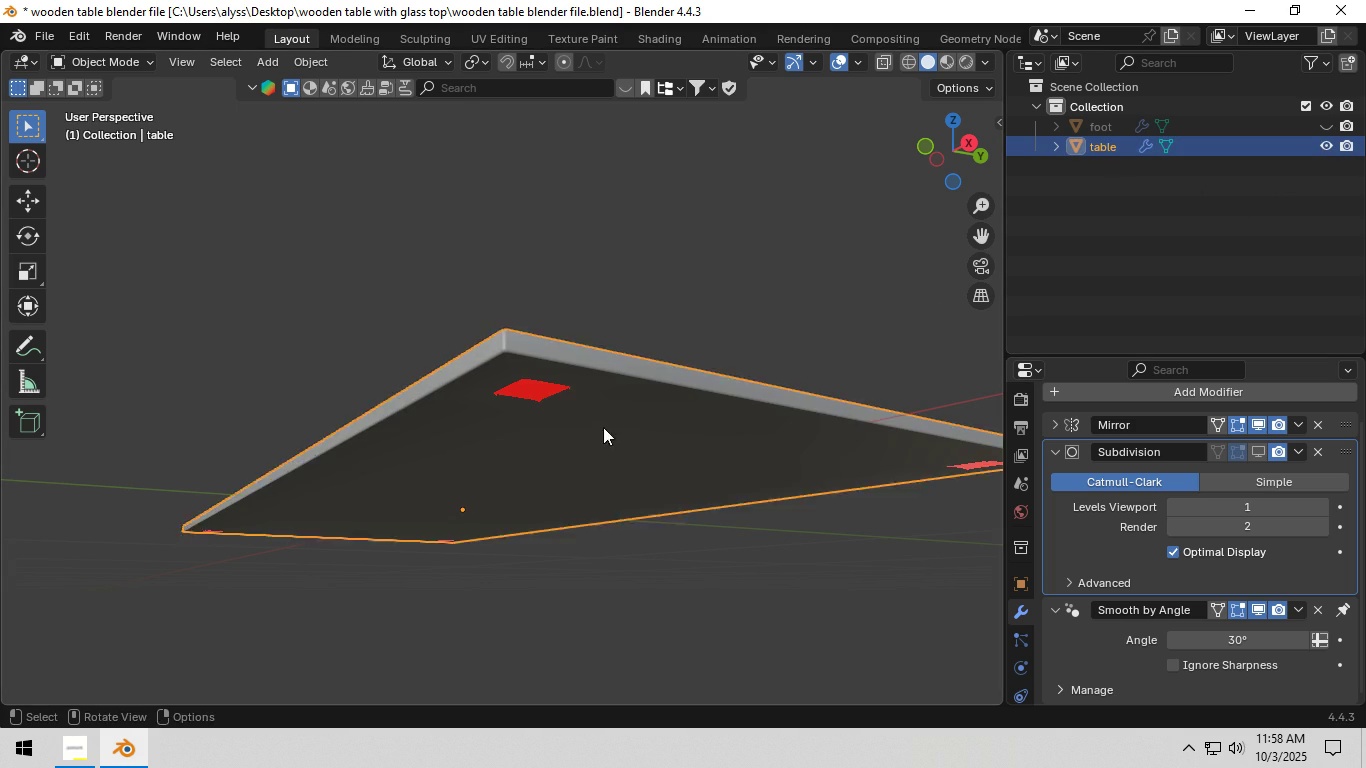 
key(Tab)
 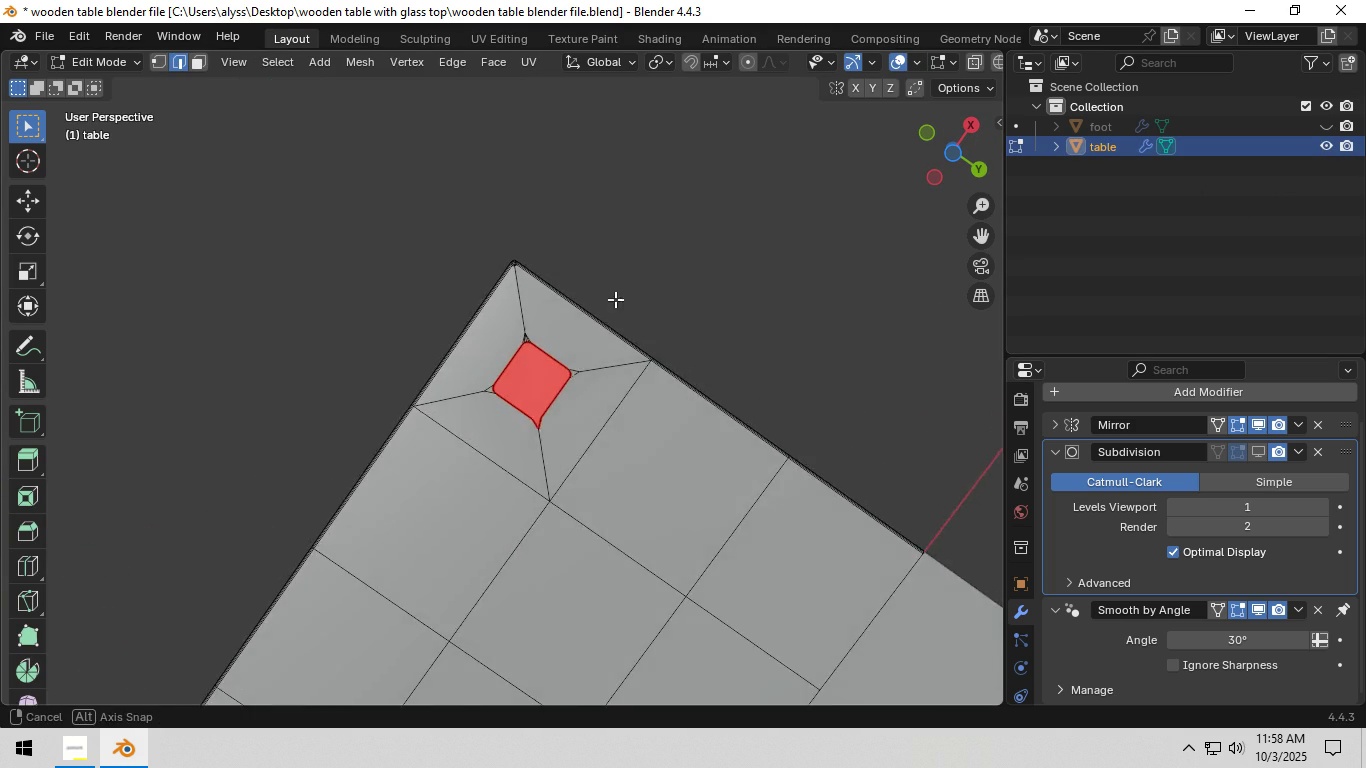 
scroll: coordinate [602, 347], scroll_direction: up, amount: 3.0